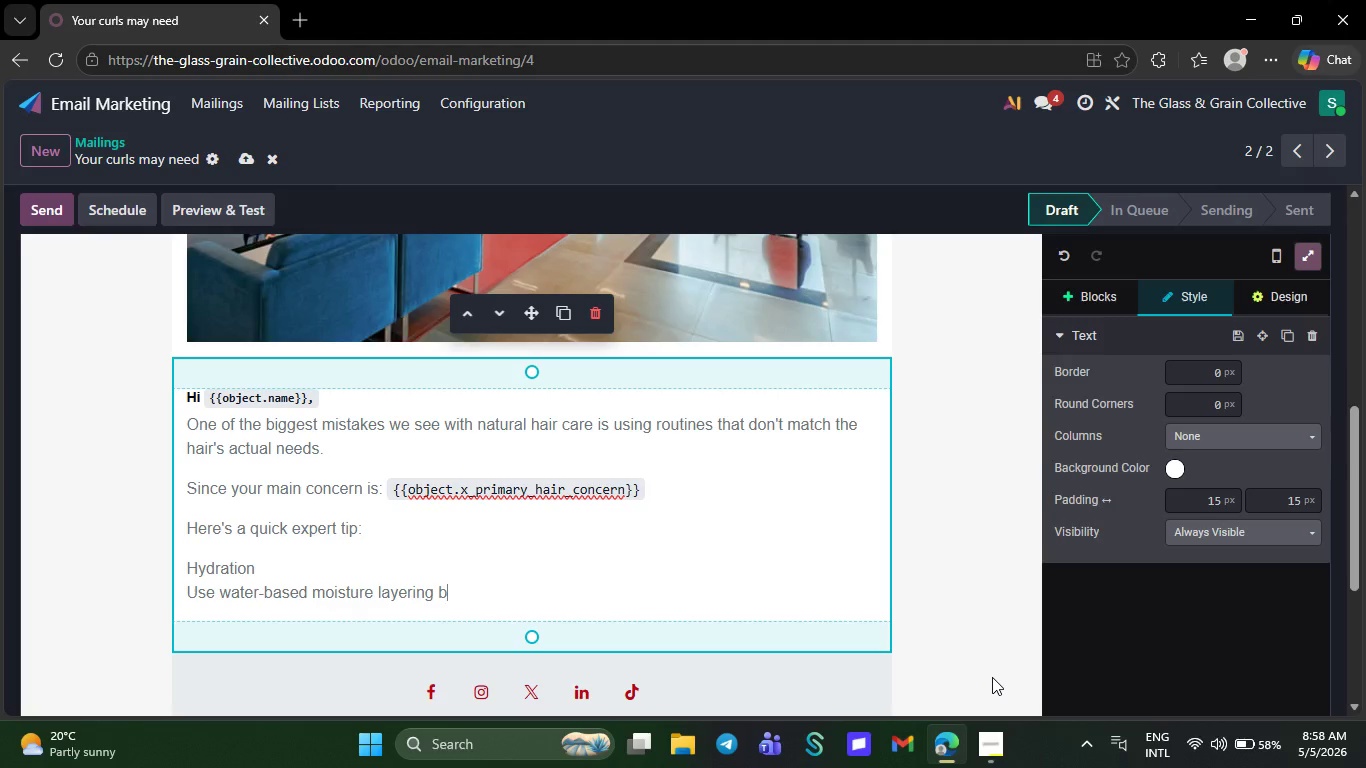 
wait(8.94)
 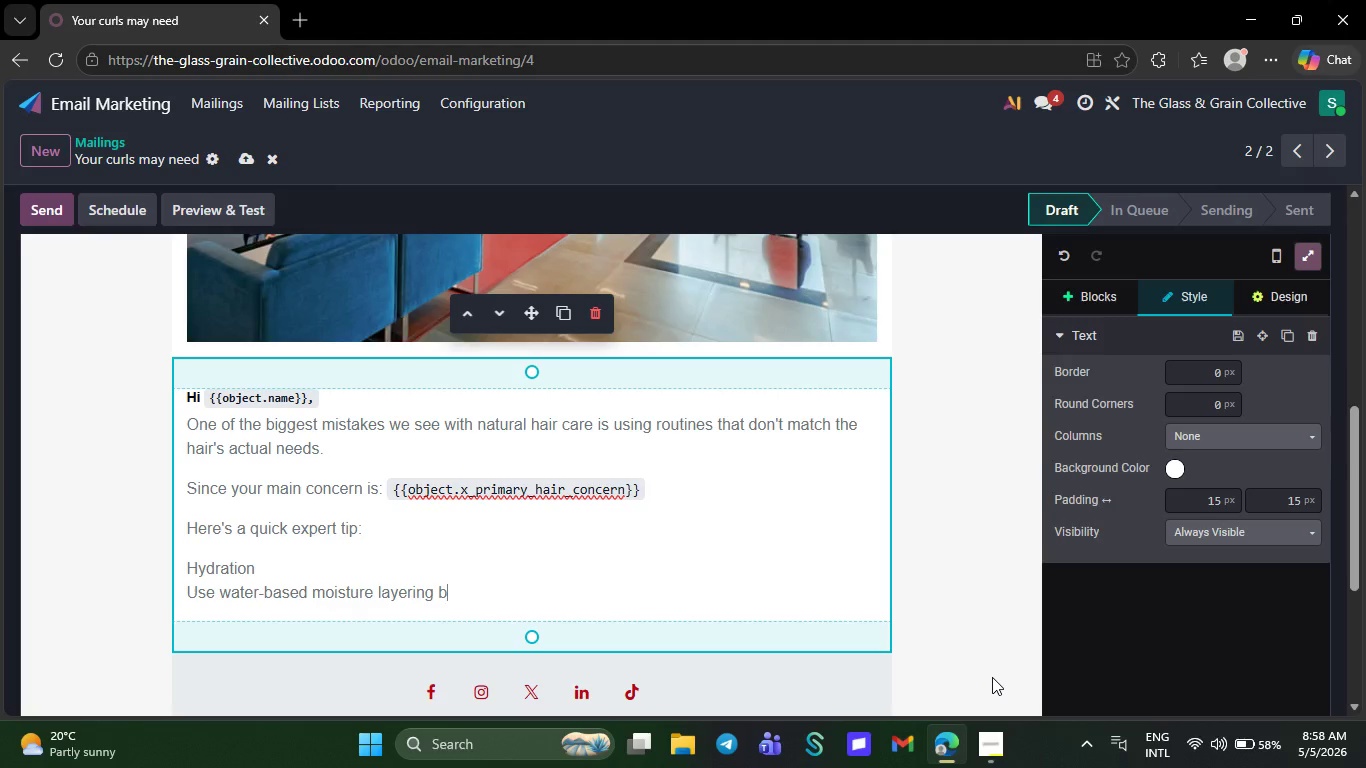 
type(efore)
 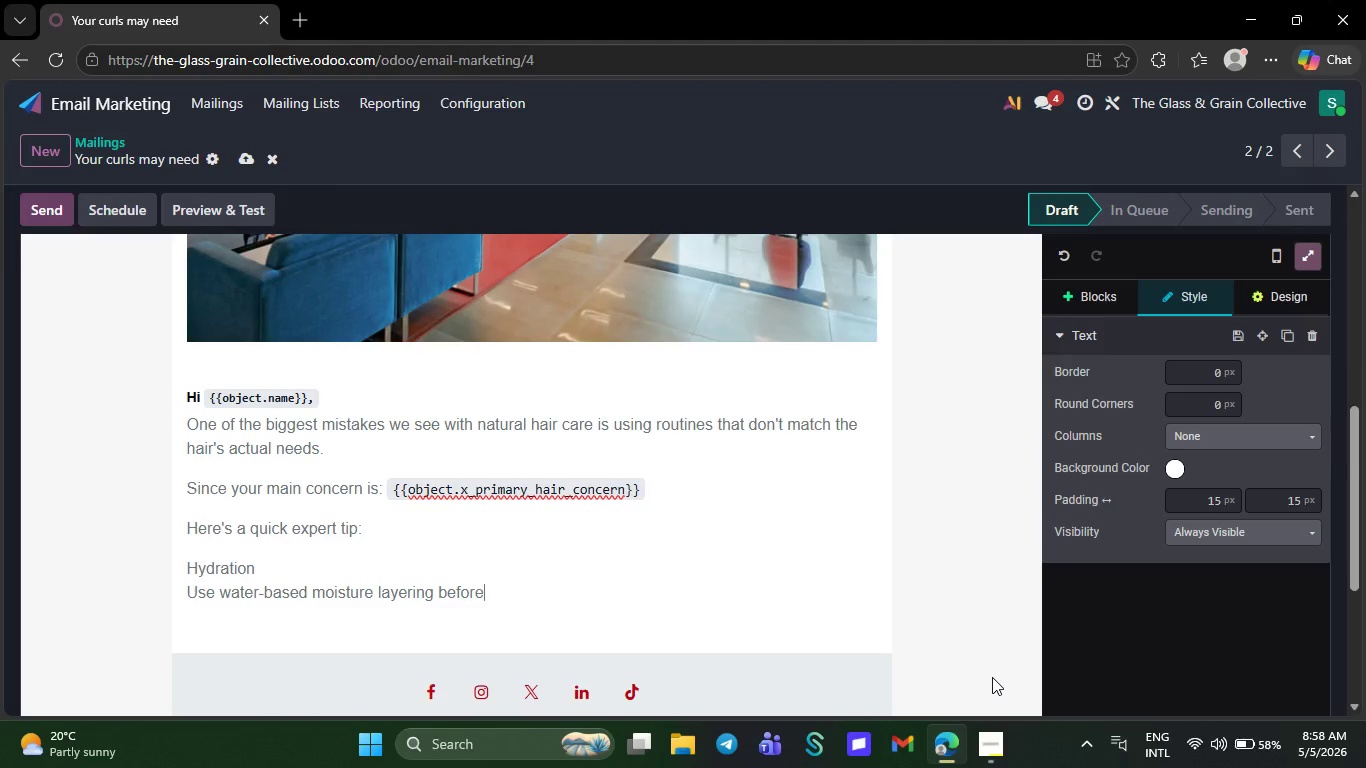 
wait(5.78)
 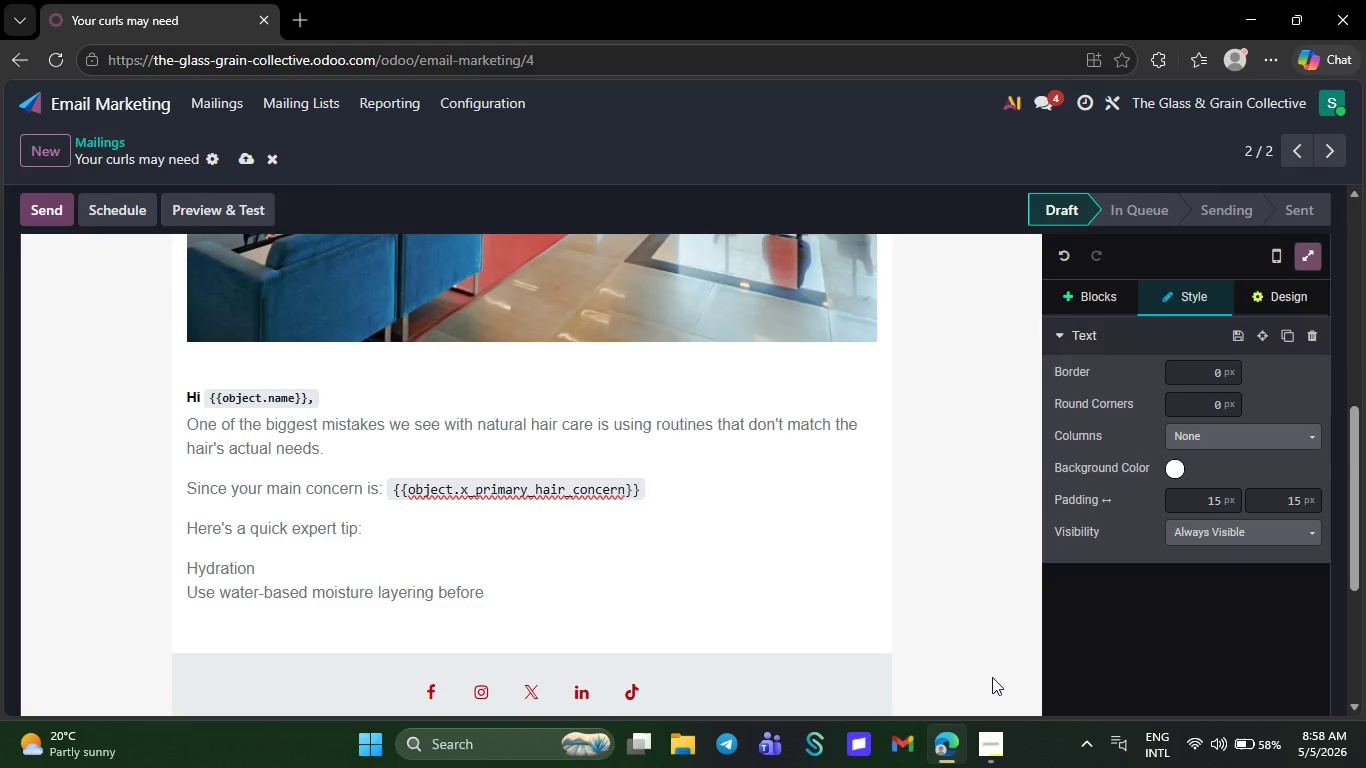 
type( applying oils.)
key(NumpadEnter)
 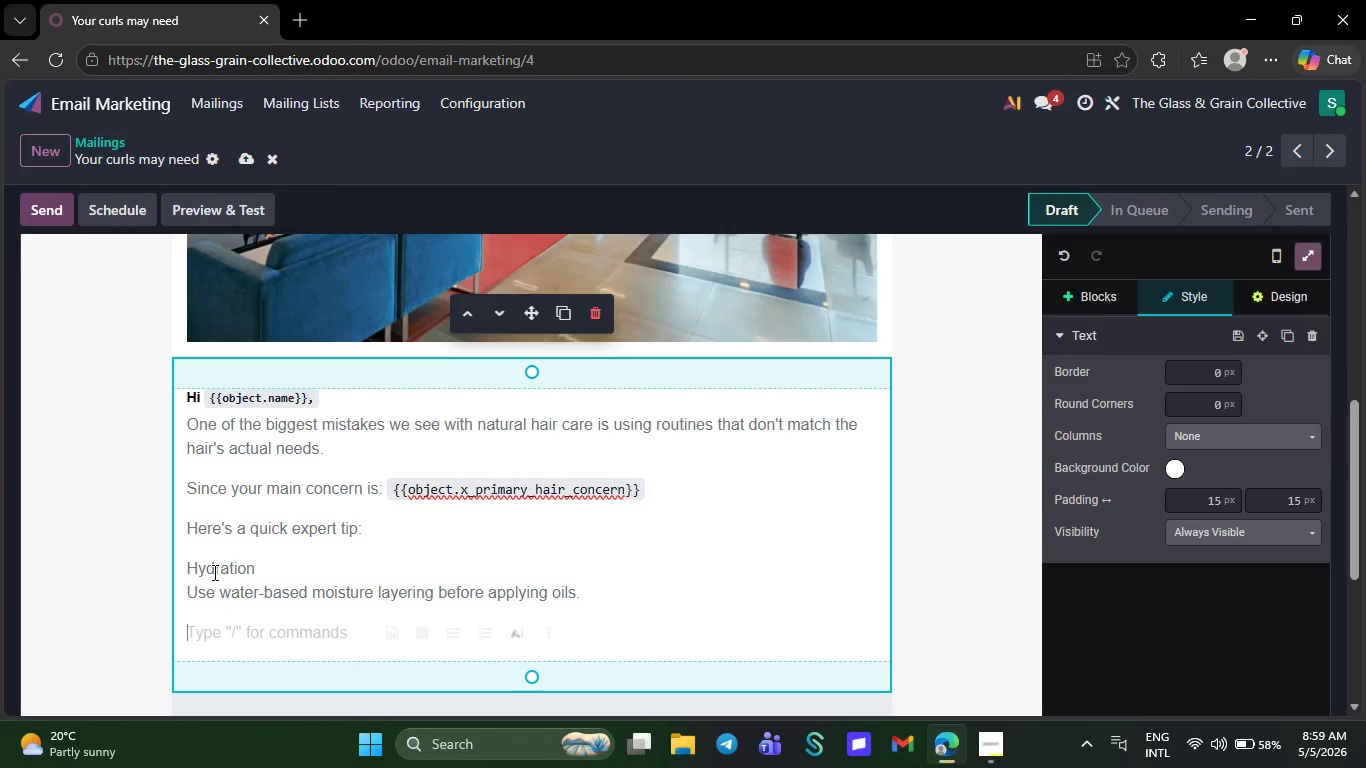 
double_click([213, 569])
 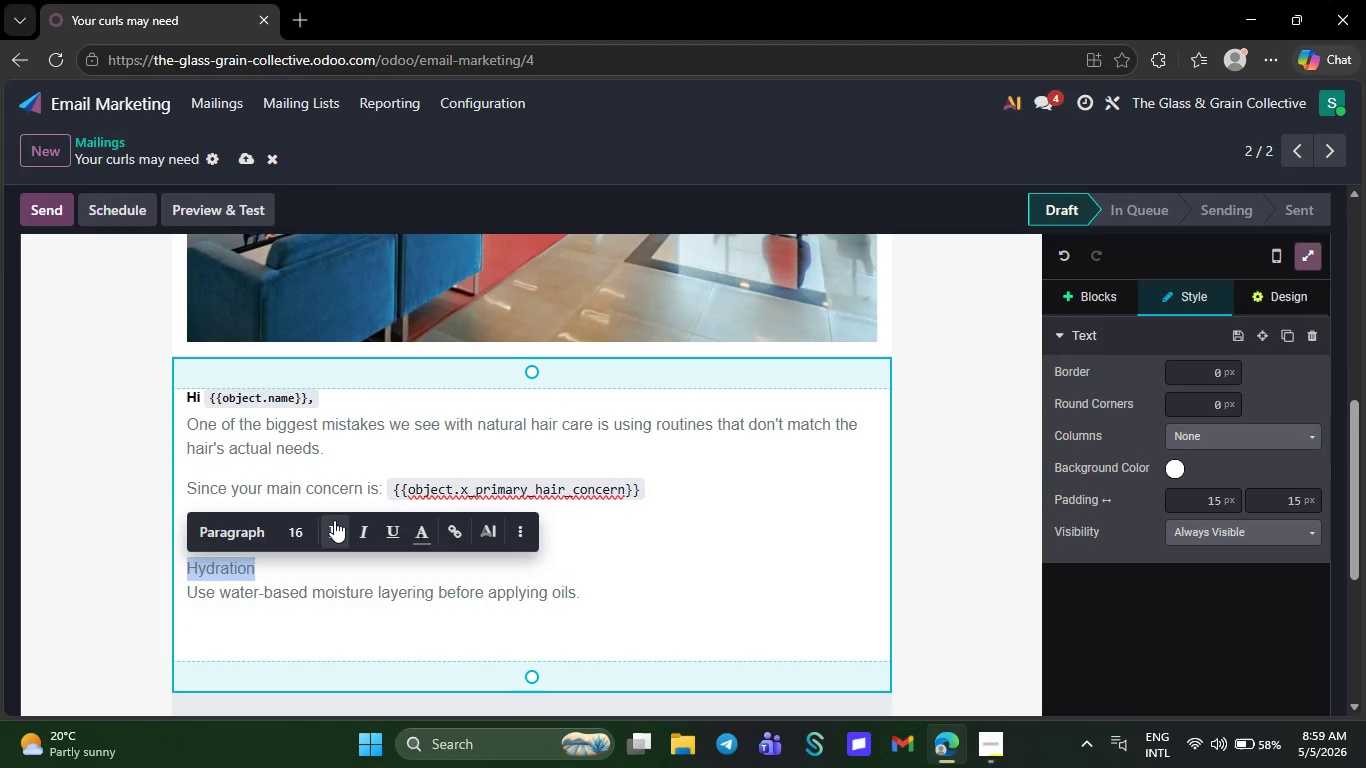 
left_click([334, 520])
 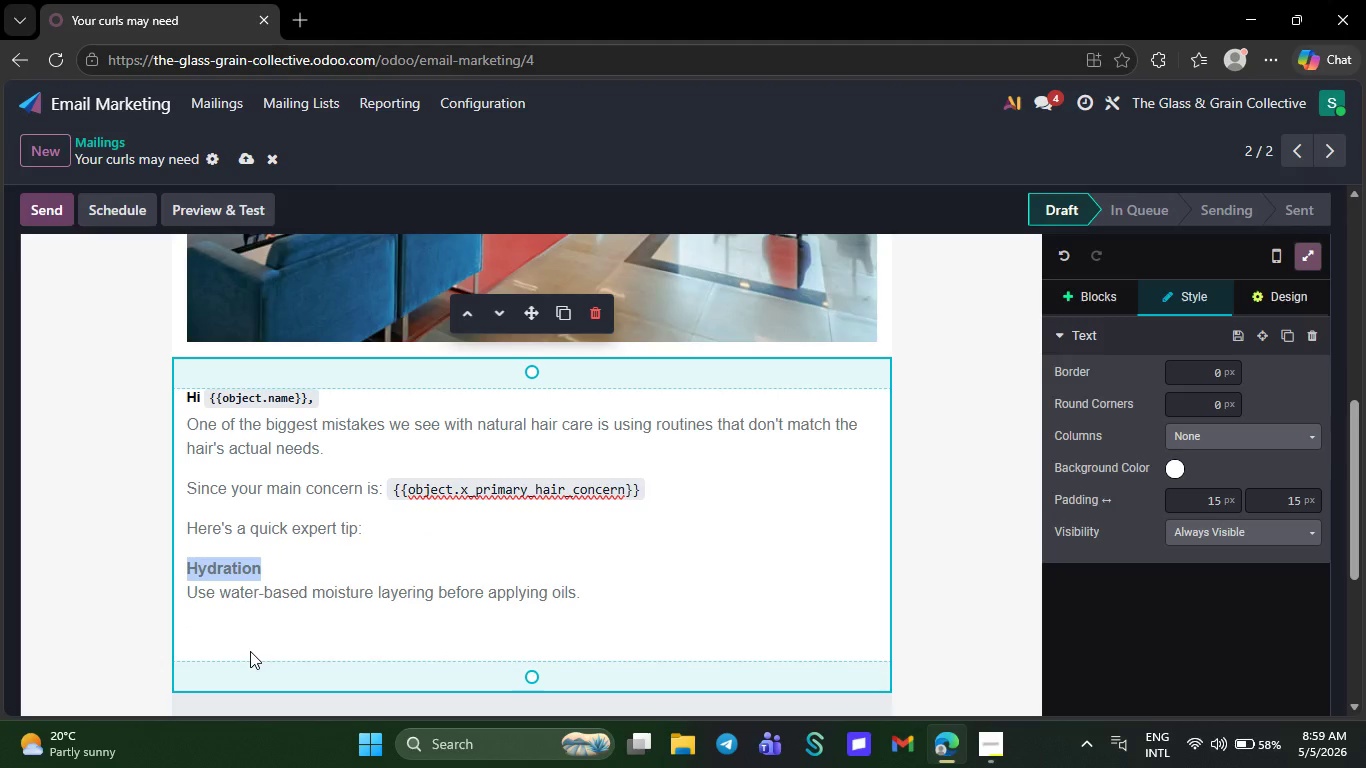 
left_click([248, 631])
 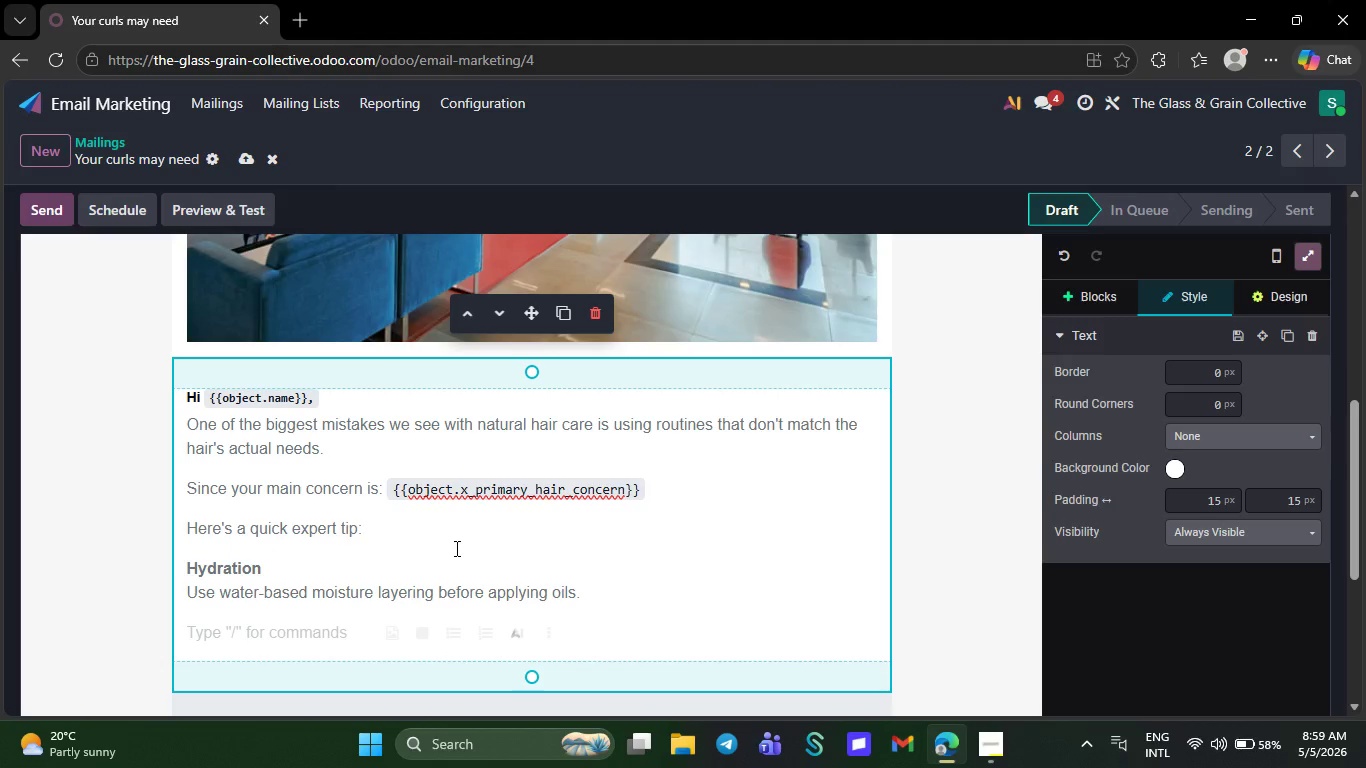 
key(CapsLock)
 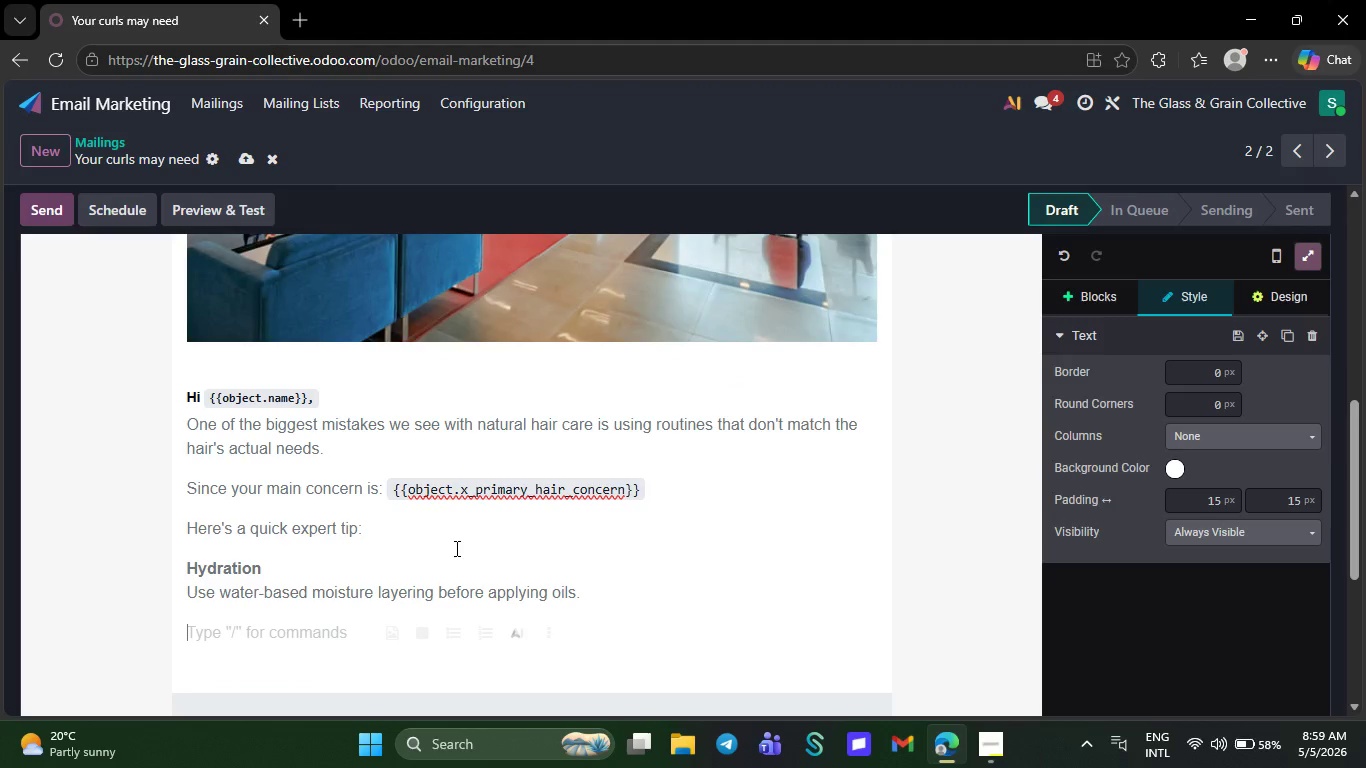 
type(Defi)
 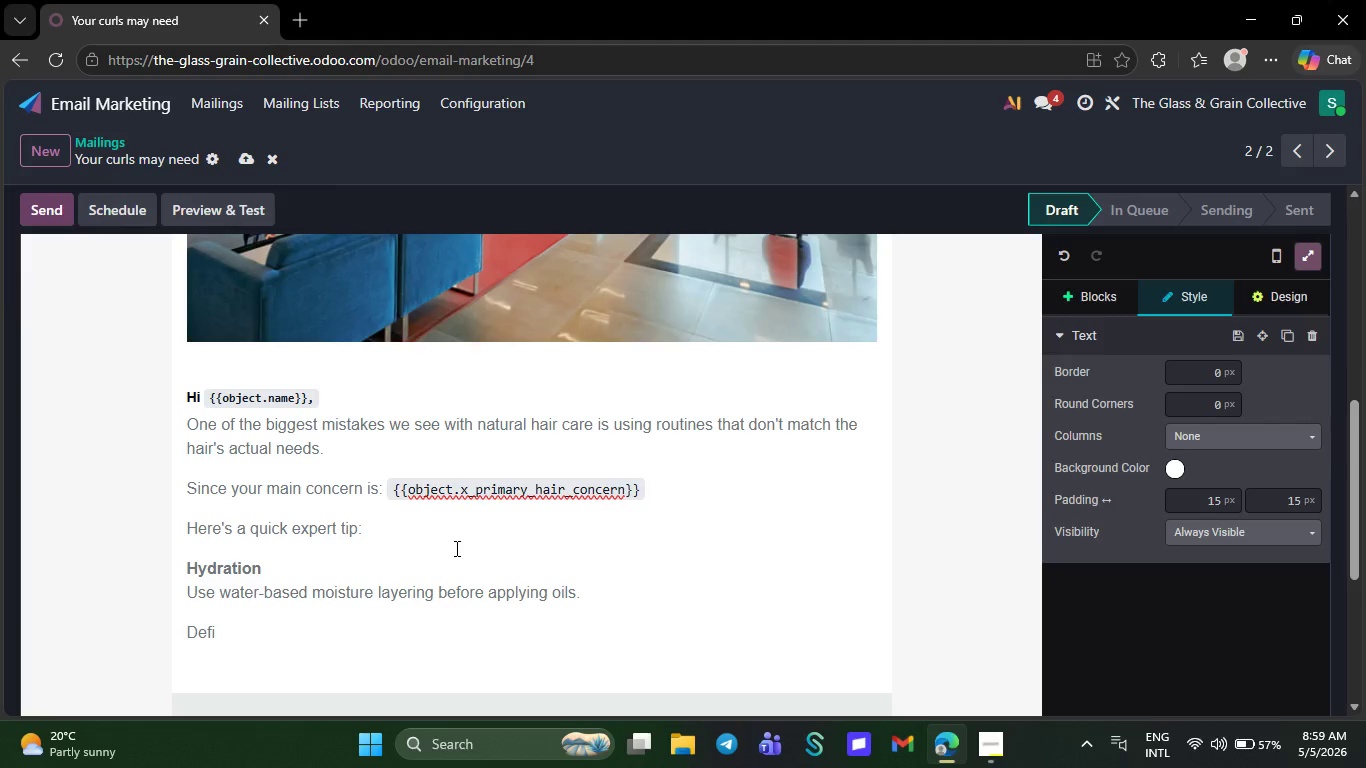 
type(nition)
key(NumpadEnter)
 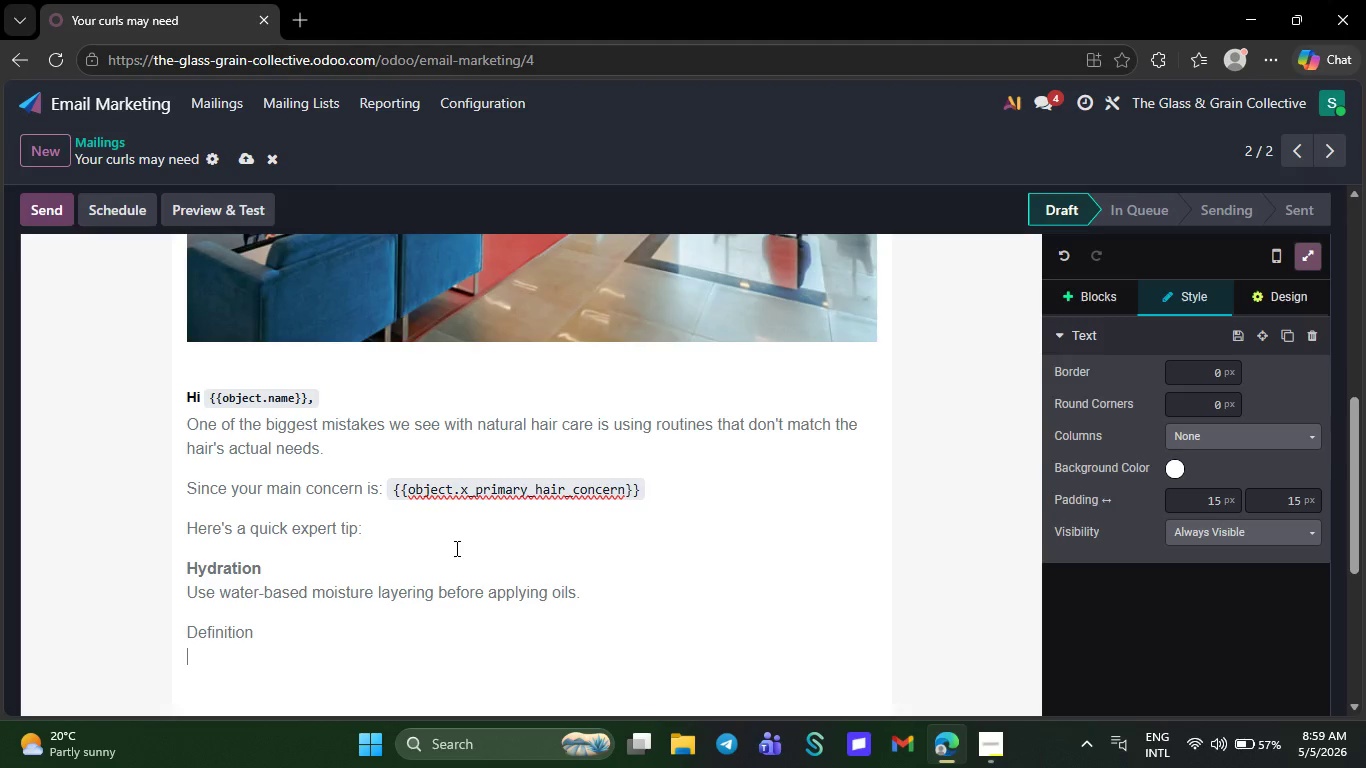 
wait(14.48)
 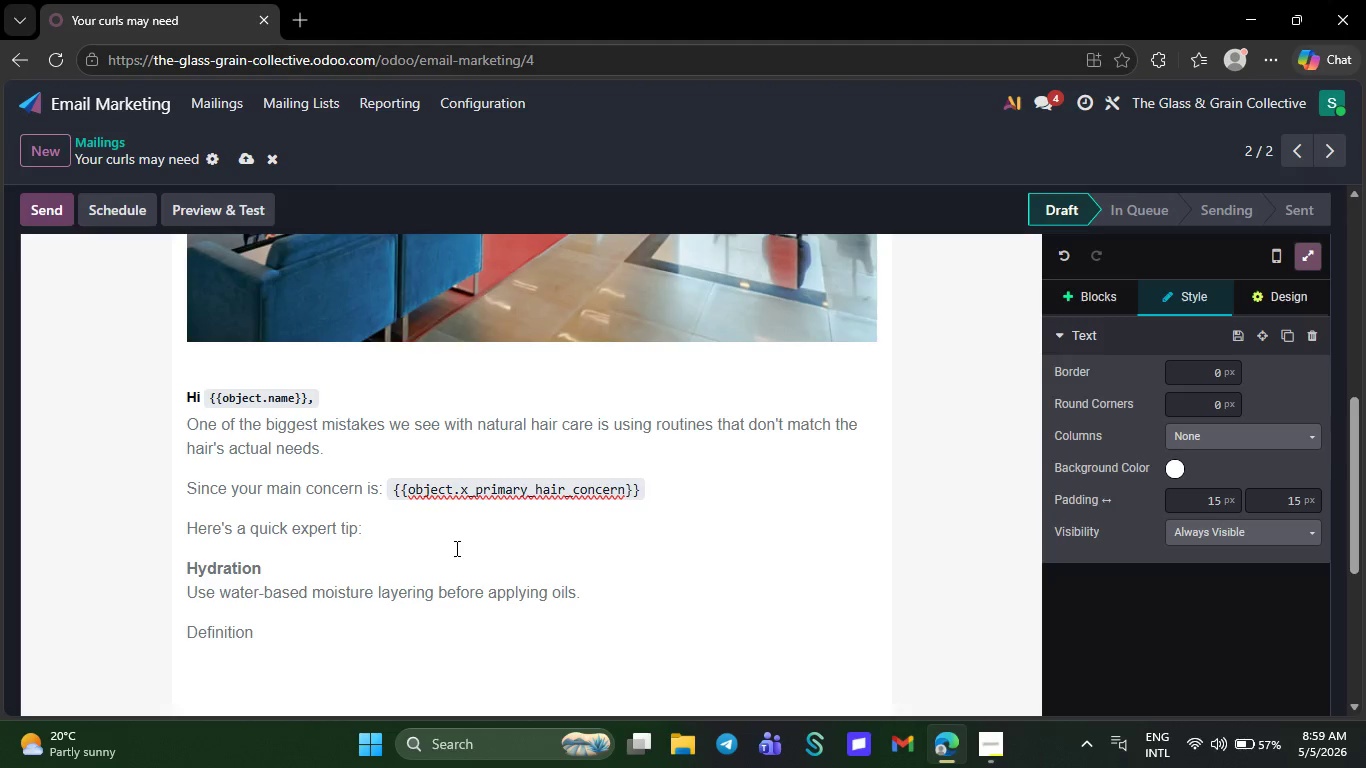 
key(CapsLock)
 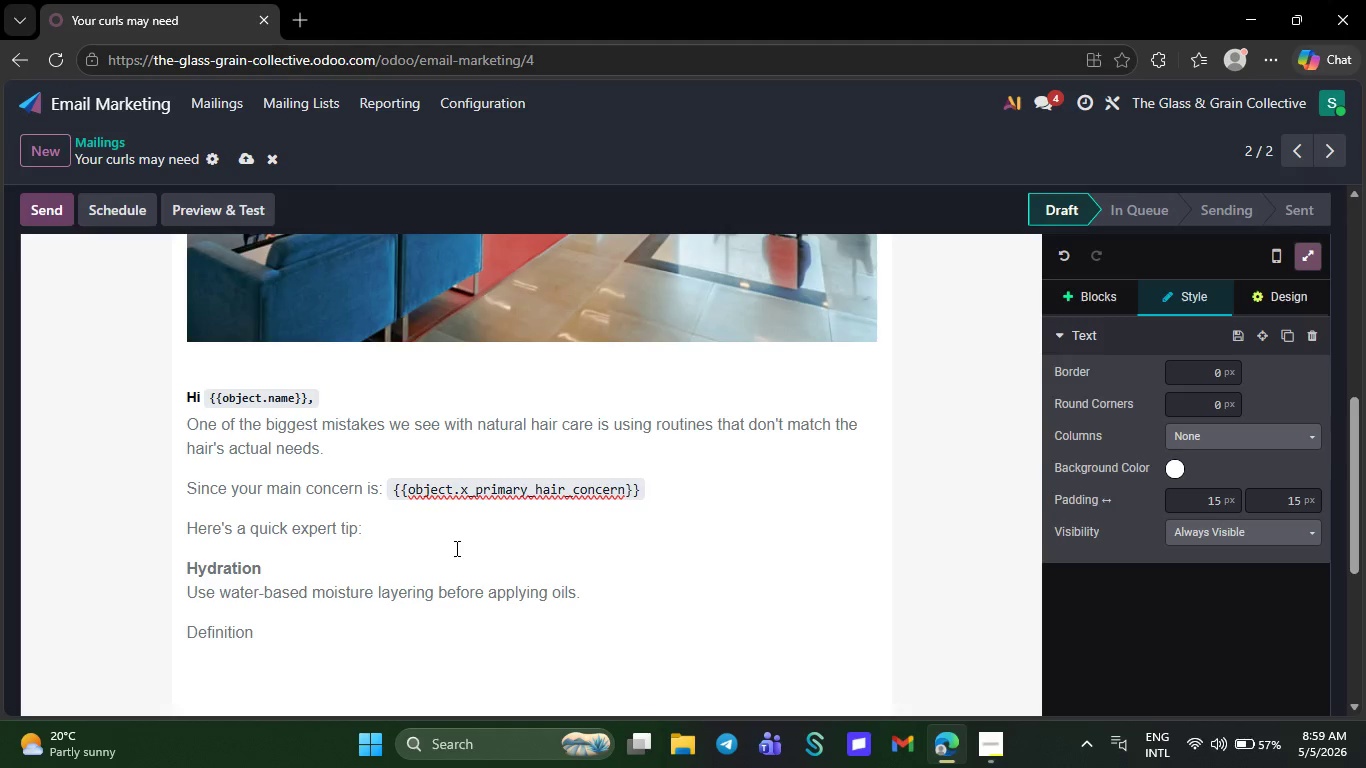 
key(CapsLock)
 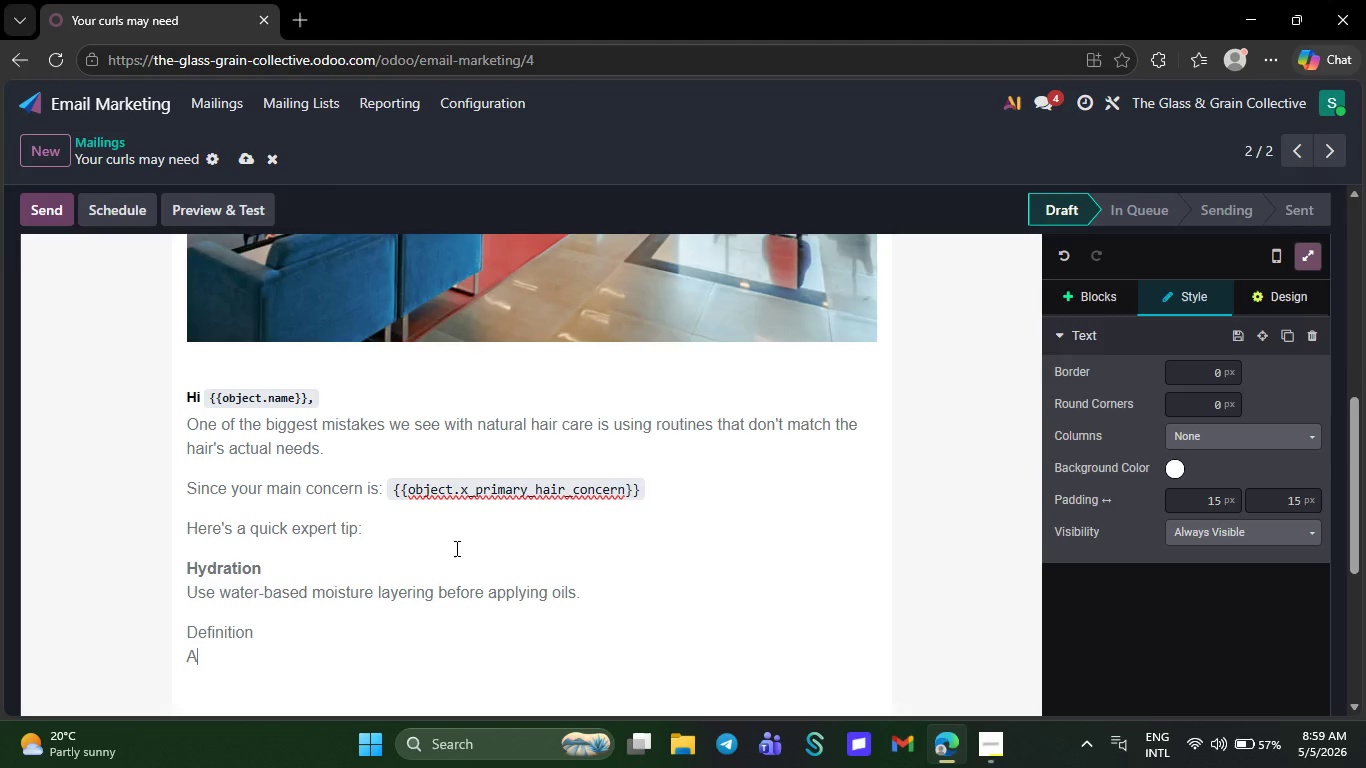 
key(A)
 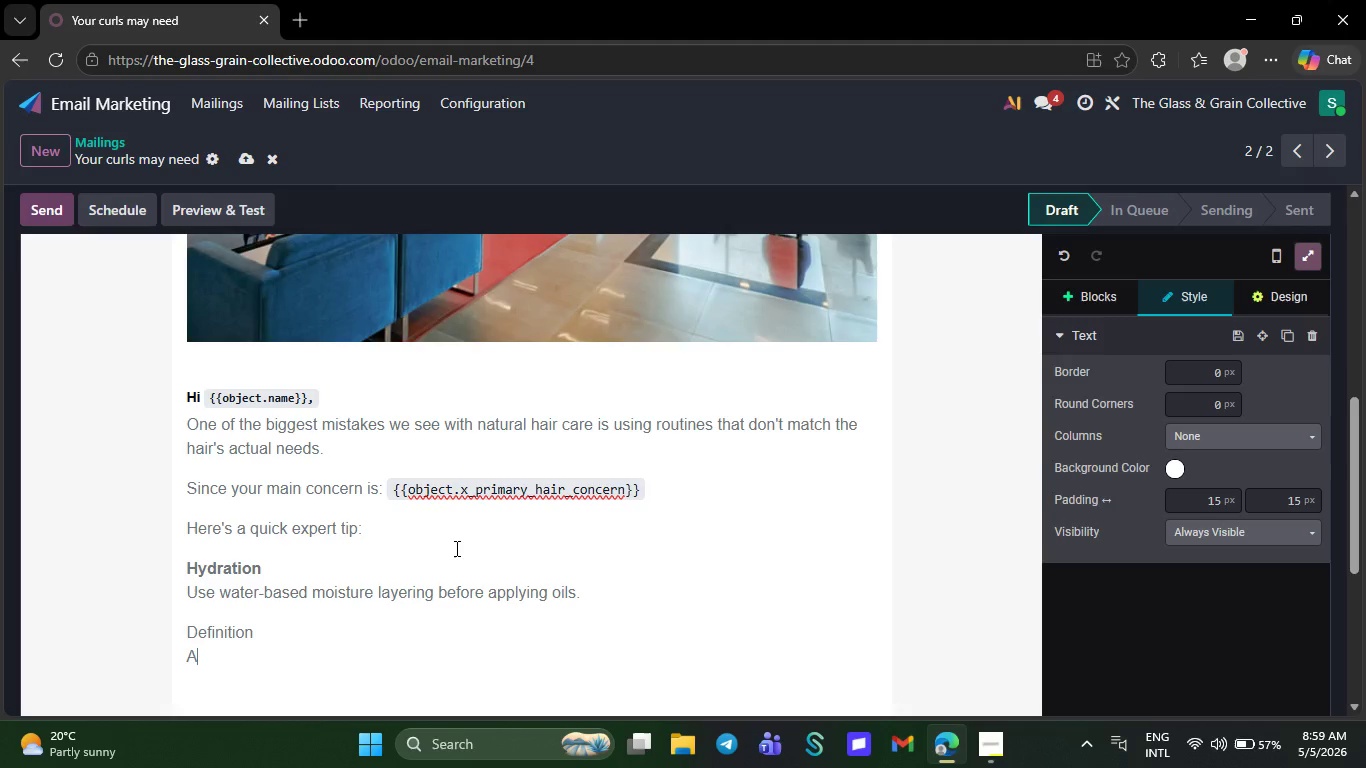 
key(CapsLock)
 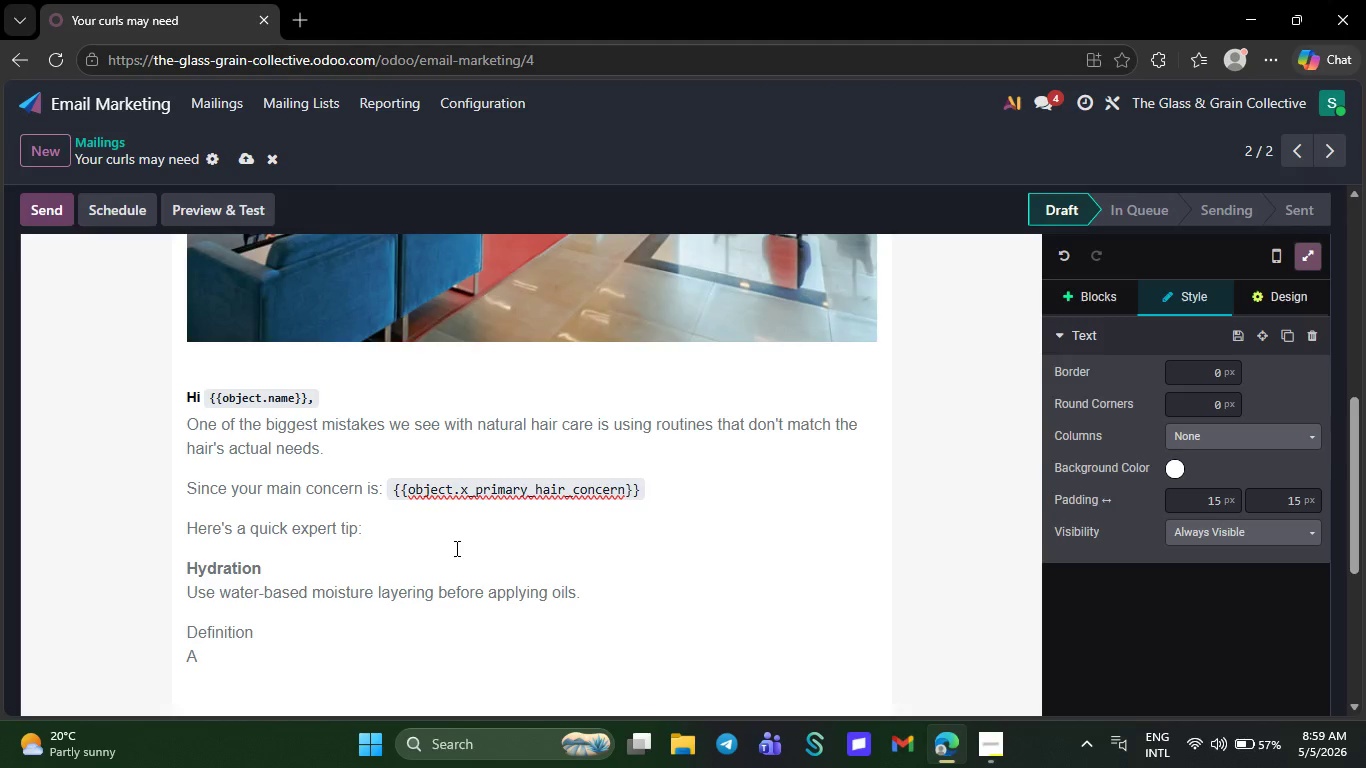 
type(void heavy bu)
 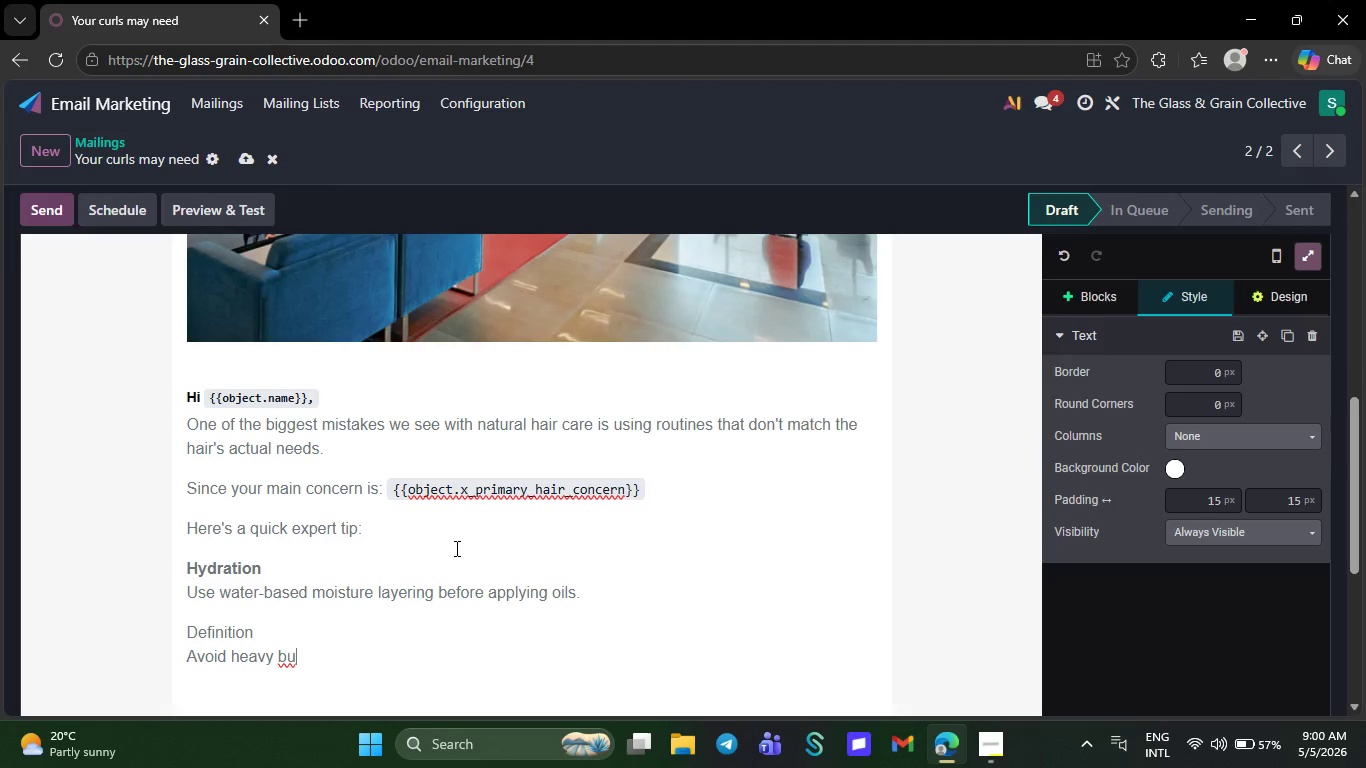 
type(tters befpre)
key(Backspace)
key(Backspace)
key(Backspace)
type(ore st)
 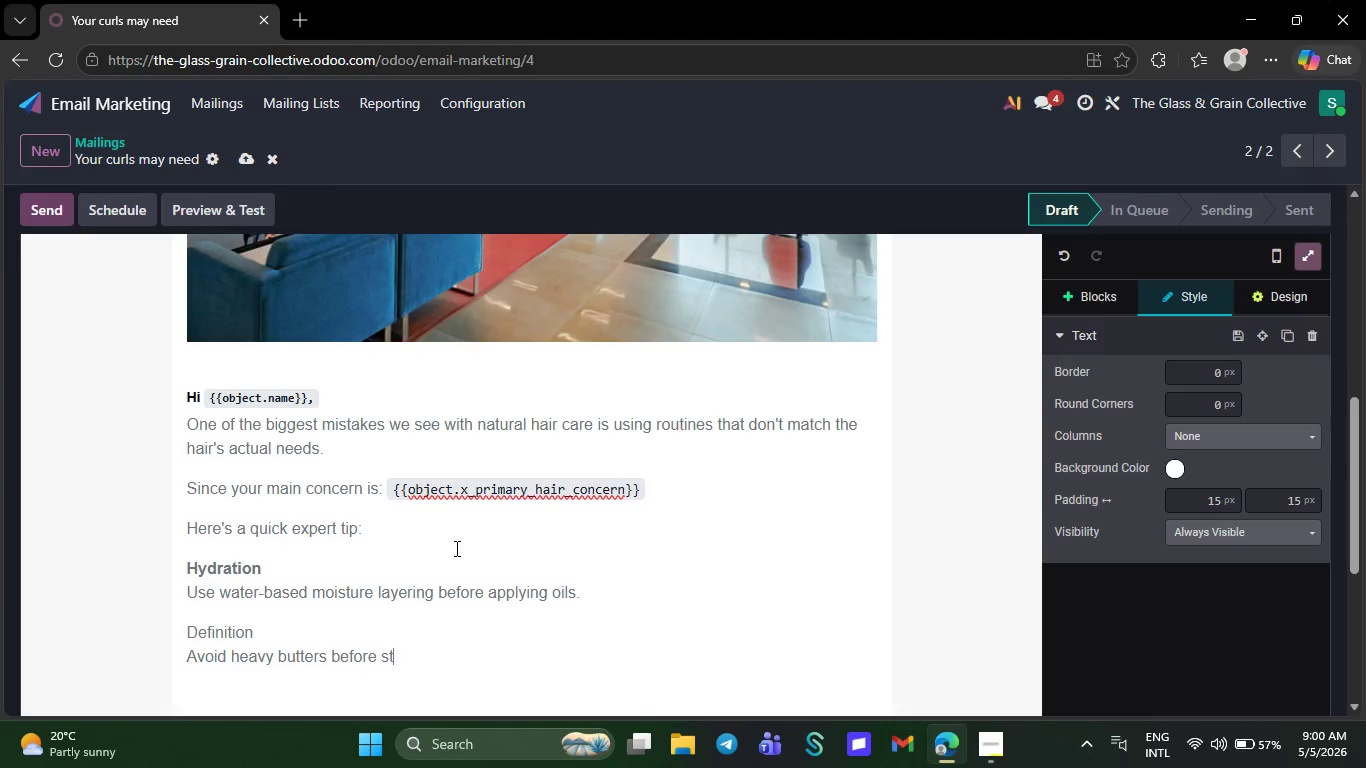 
type(yling gelsm)
key(Backspace)
type( to reduce frizz)
 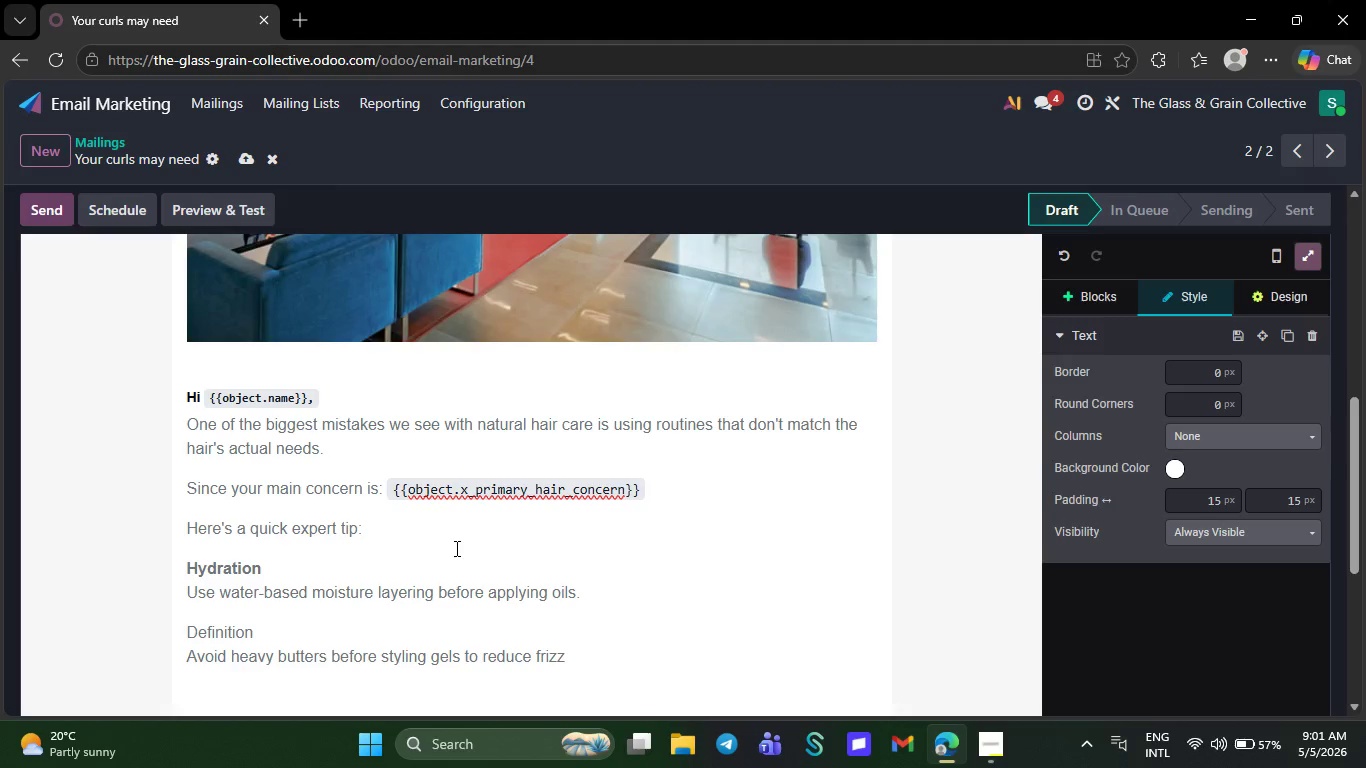 
key(Period)
 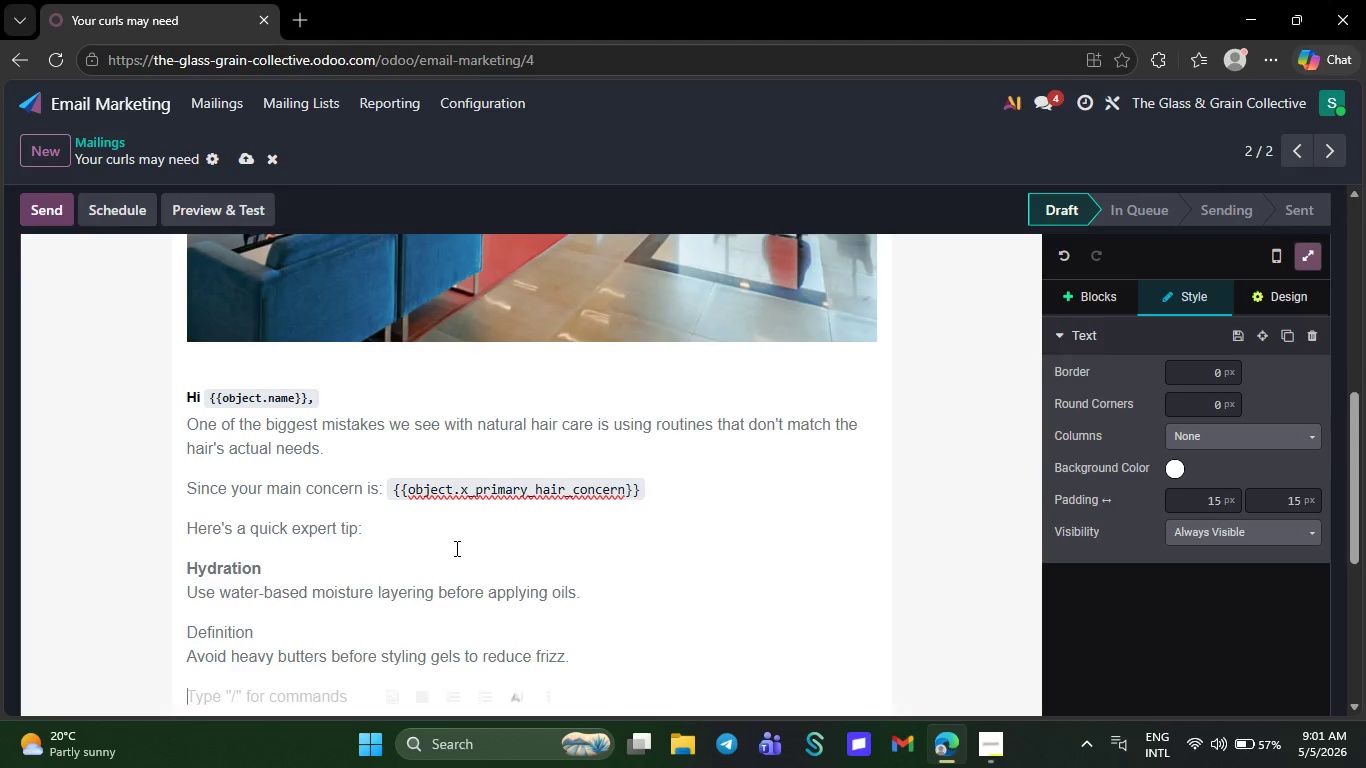 
key(NumpadEnter)
 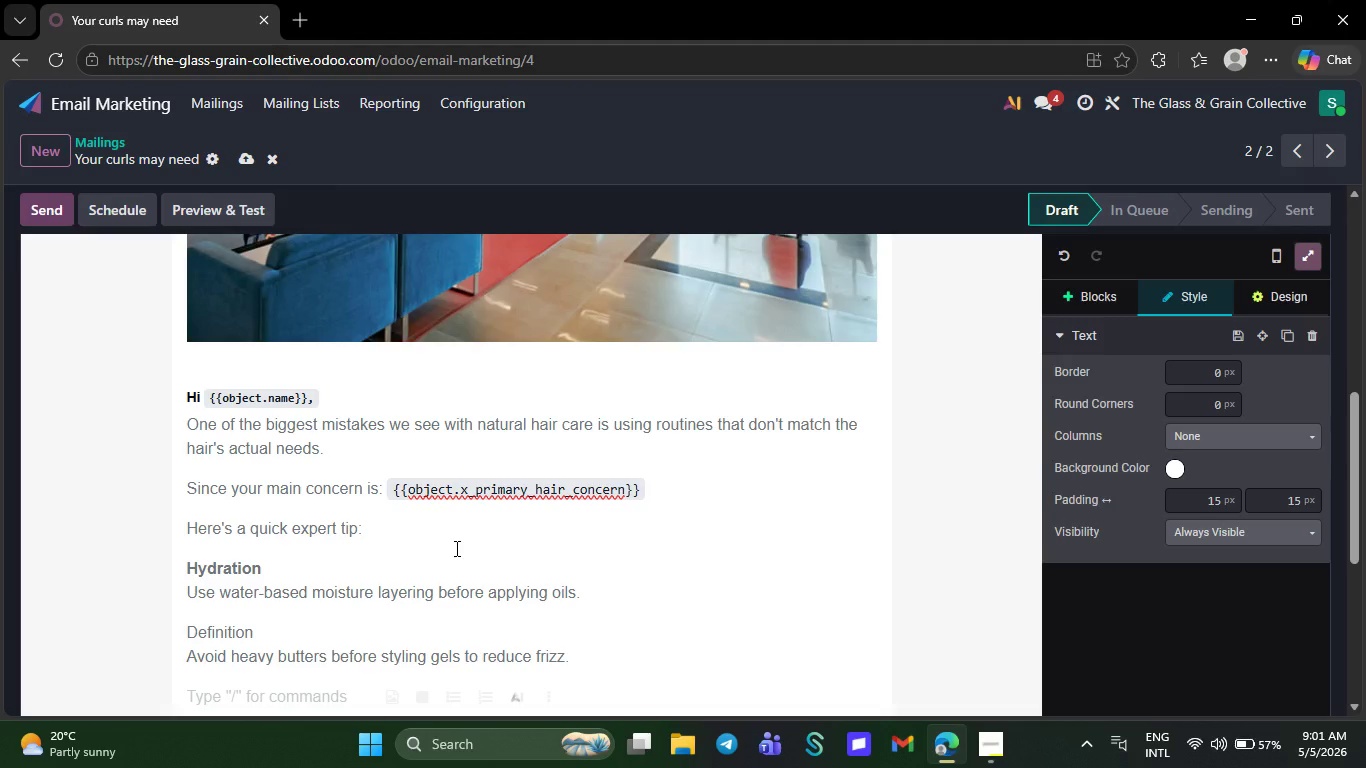 
scroll: coordinate [699, 564], scroll_direction: down, amount: 4.0
 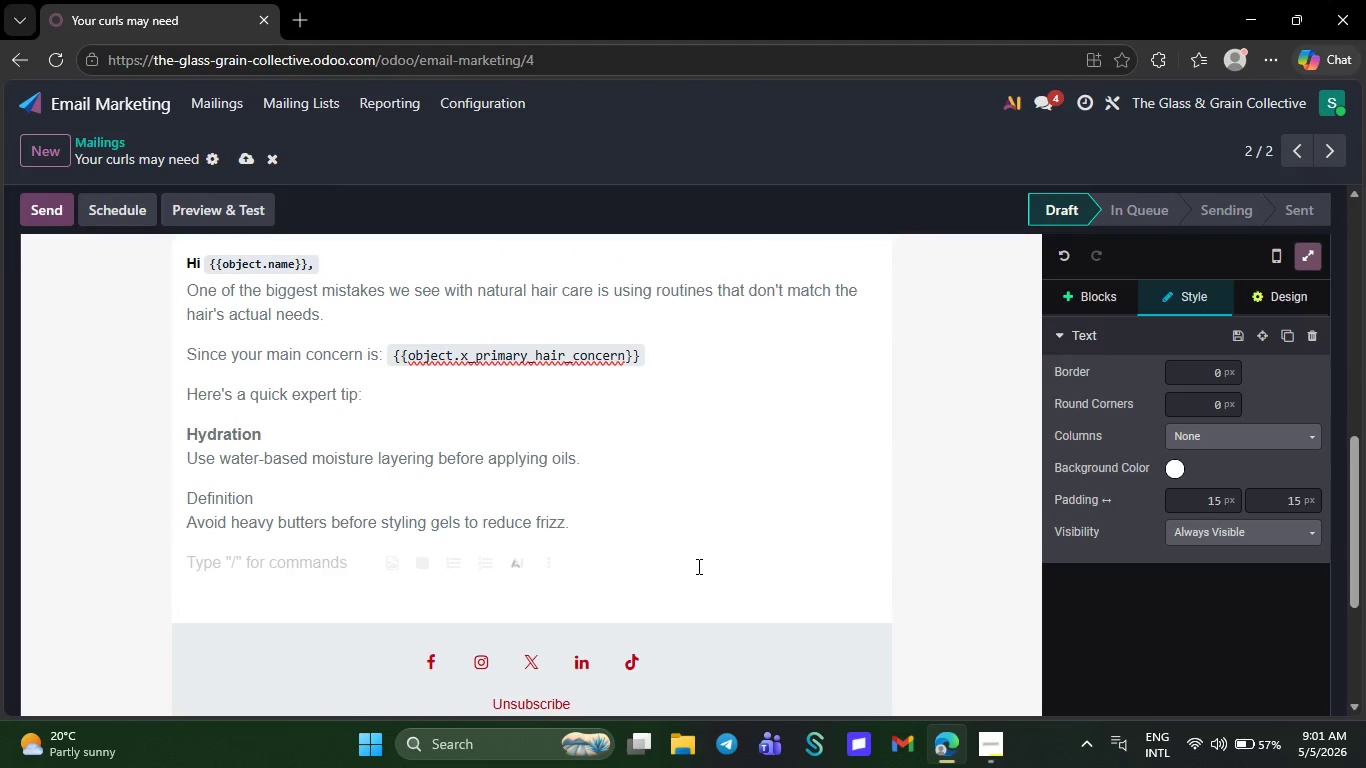 
key(CapsLock)
 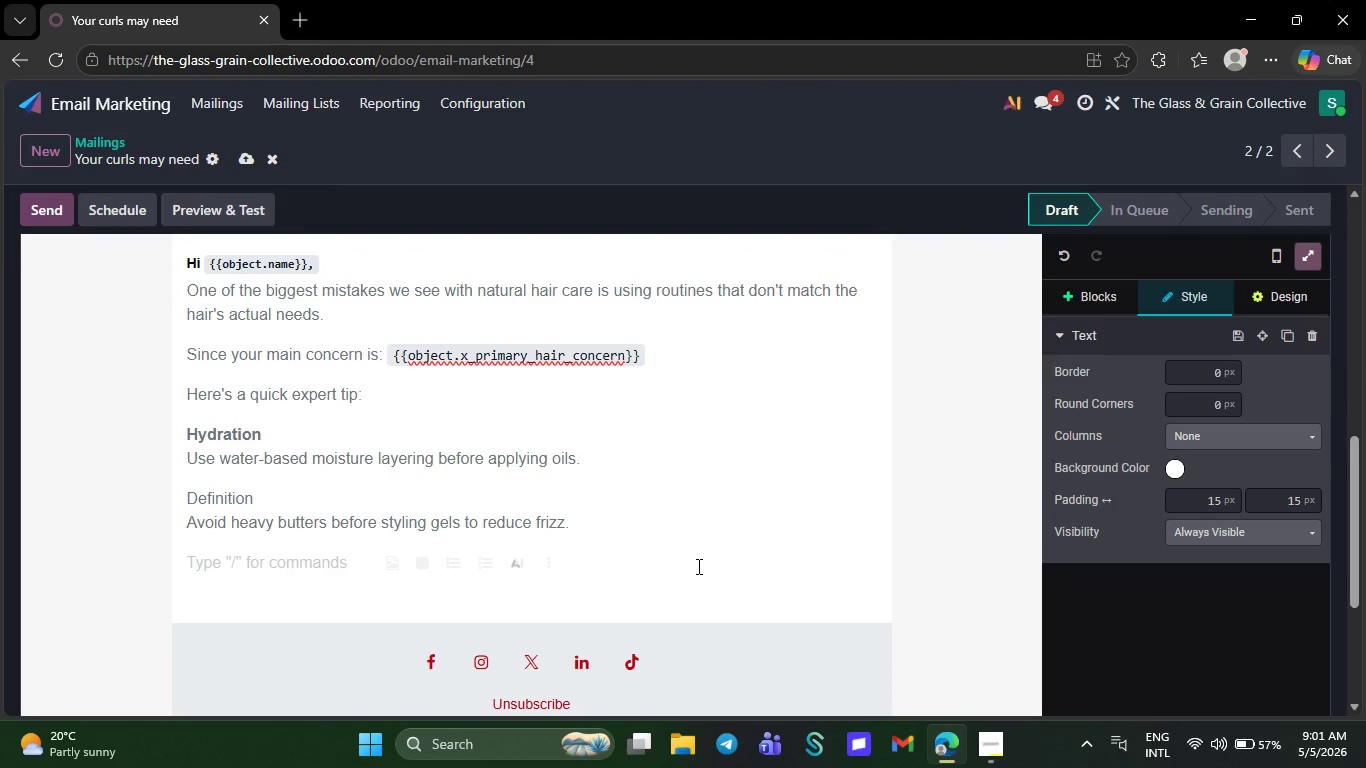 
key(S)
 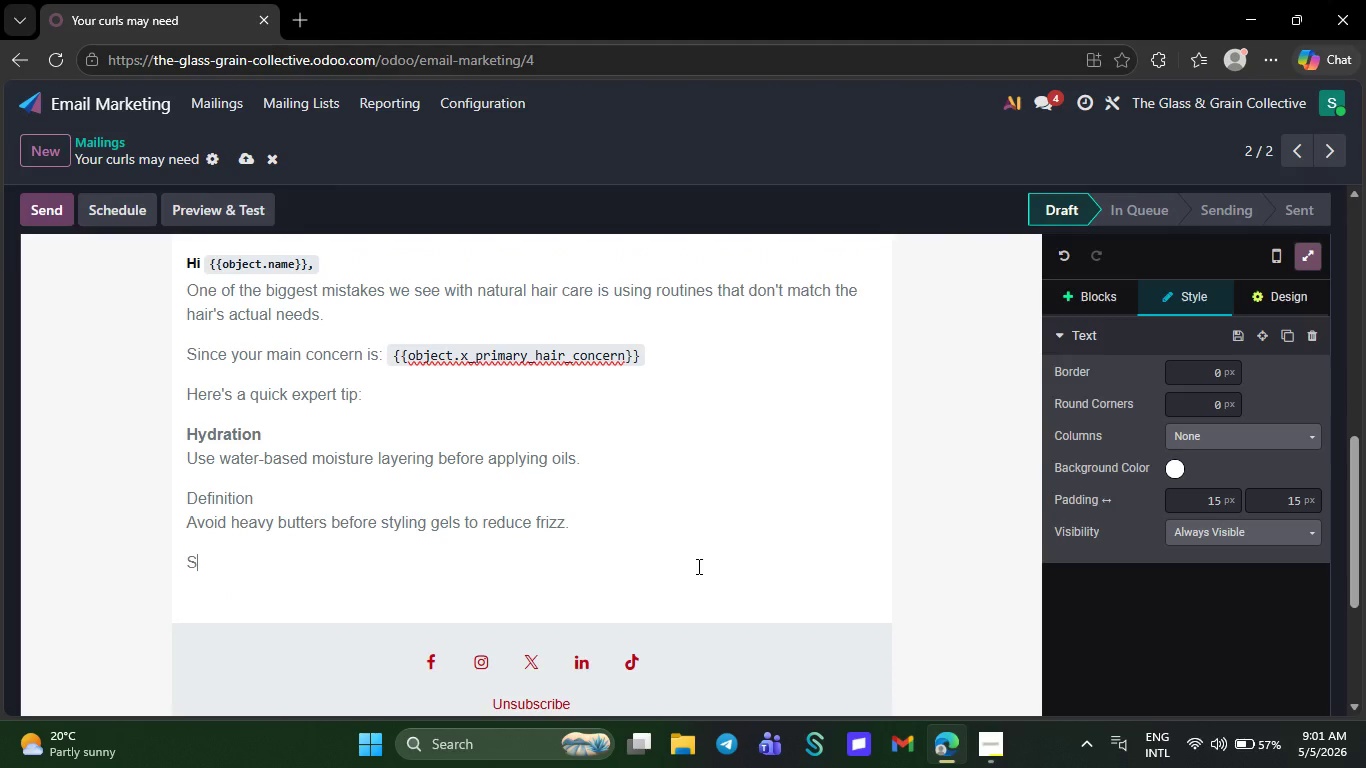 
key(CapsLock)
 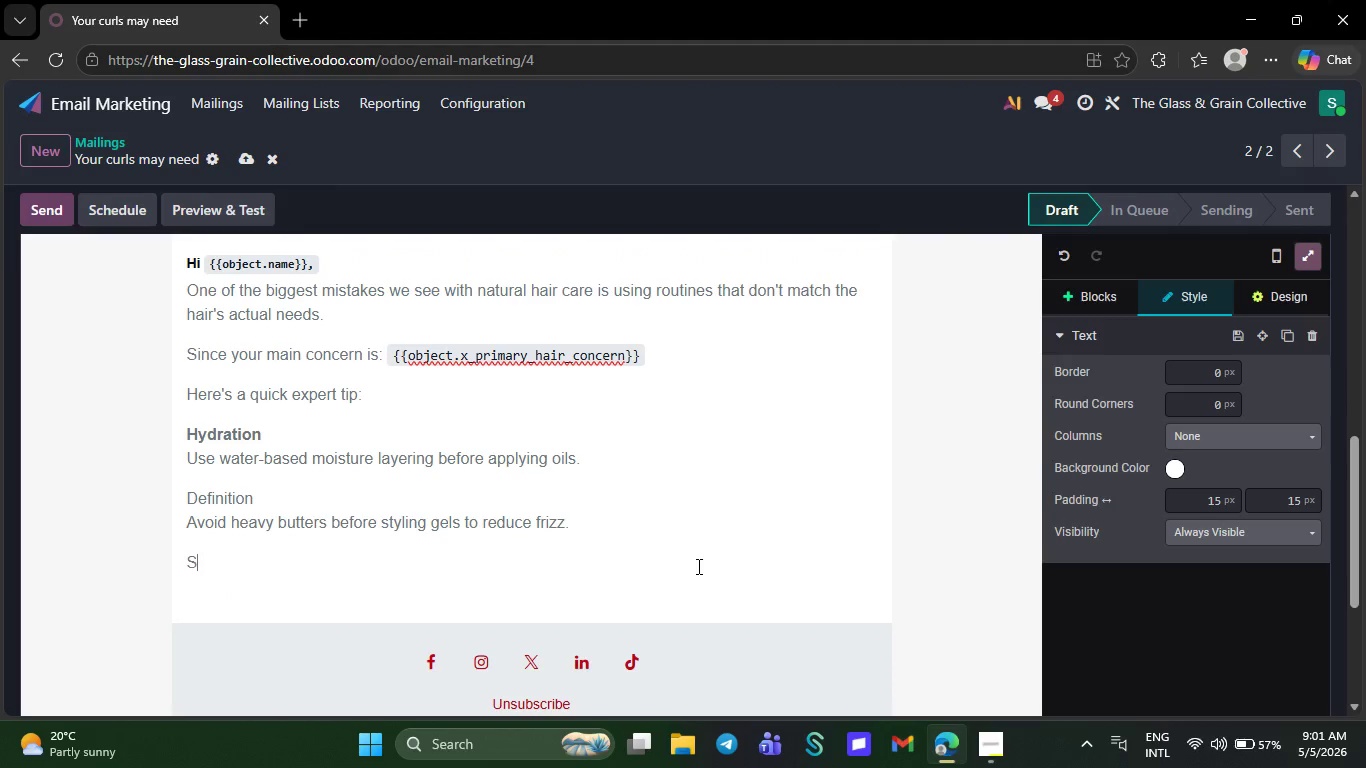 
key(C)
 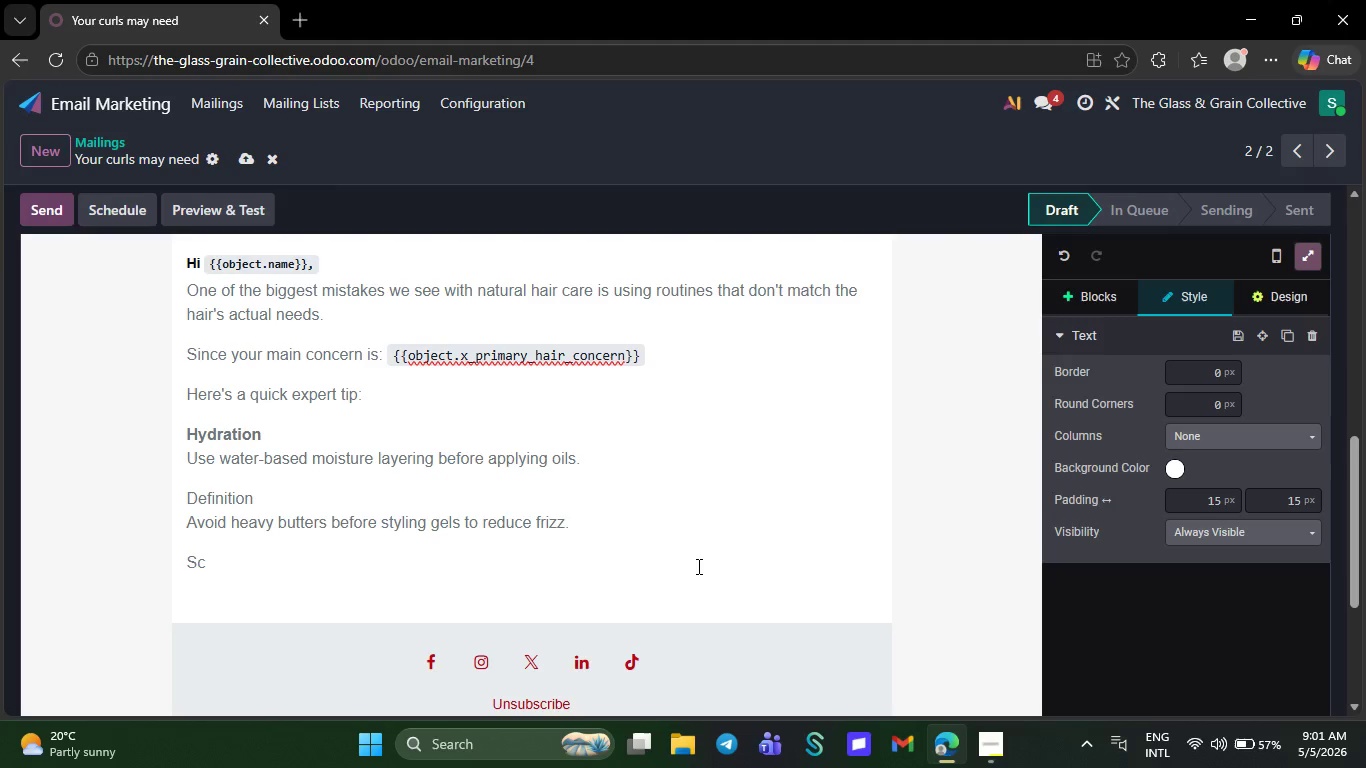 
type(alp H)
 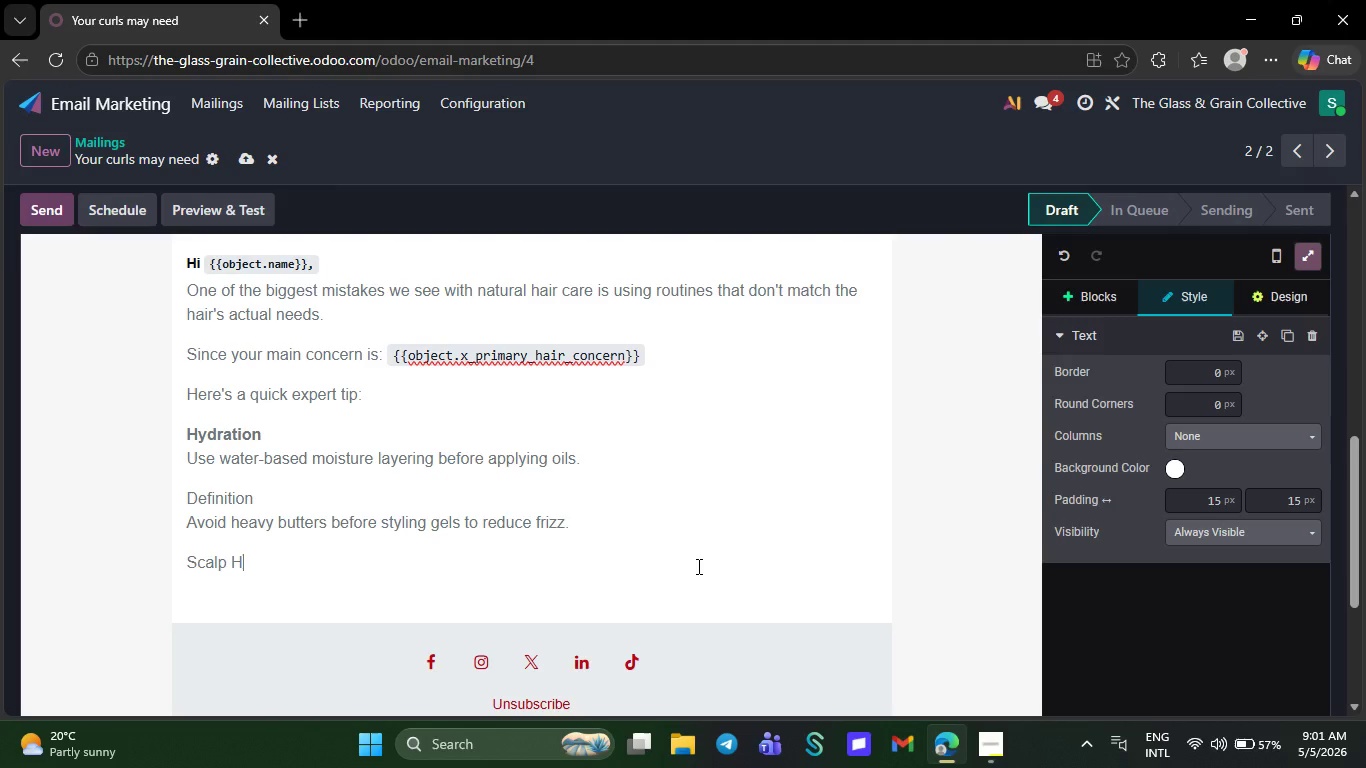 
type(ea)
 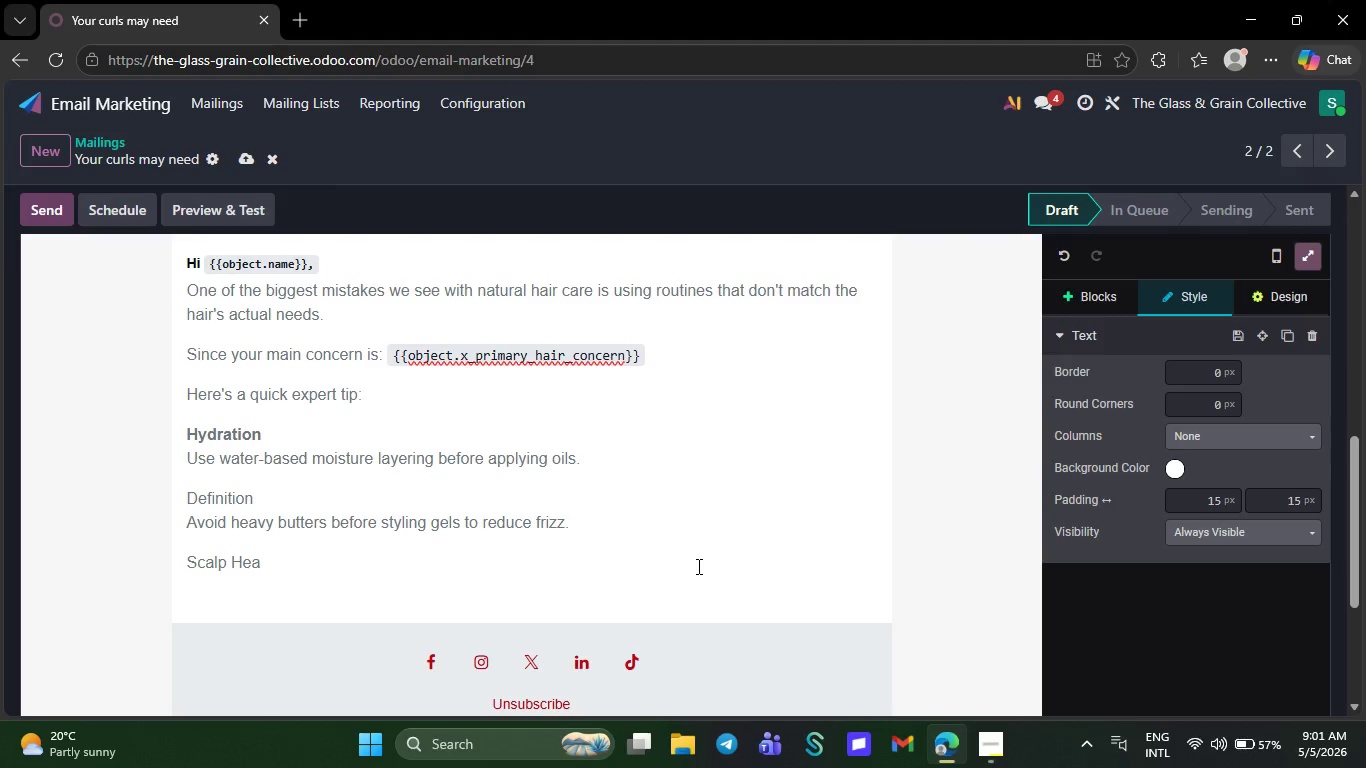 
type(lth)
 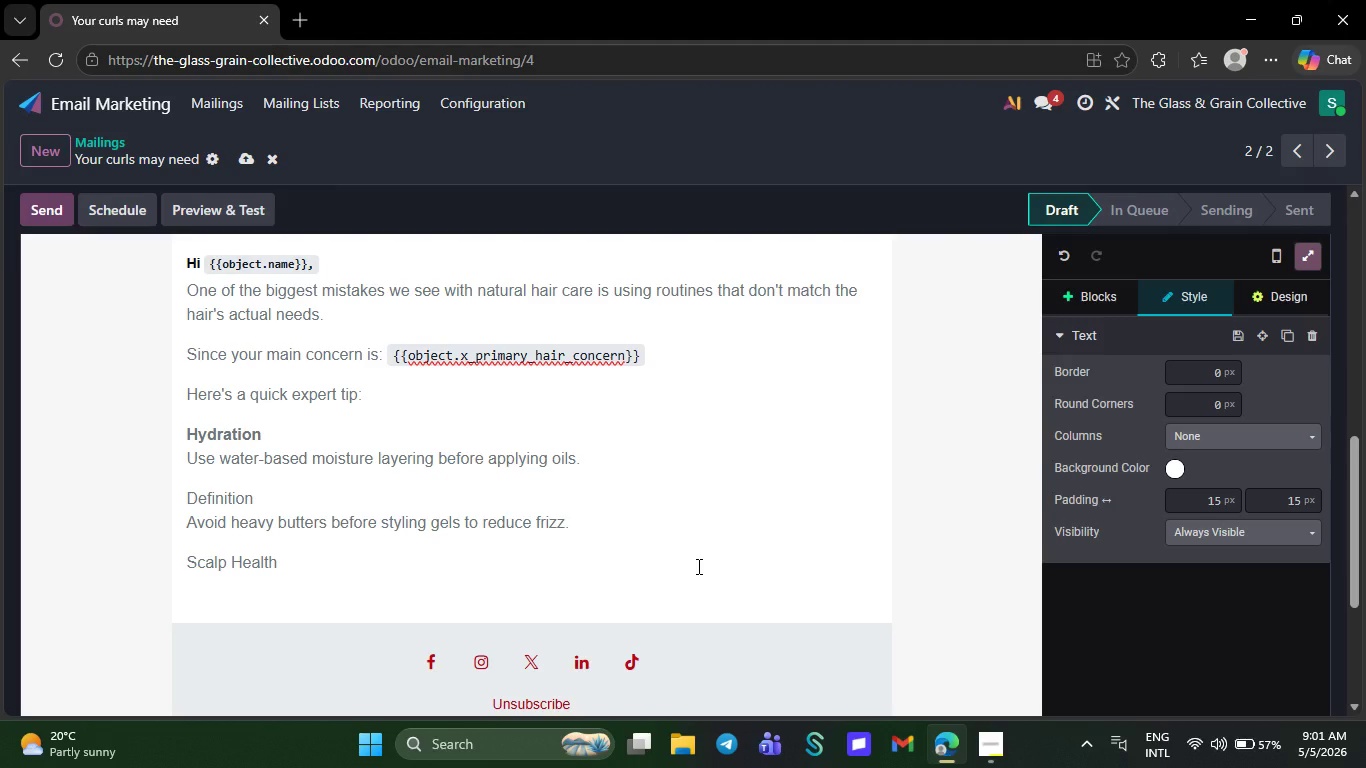 
key(Shift+ShiftRight)
 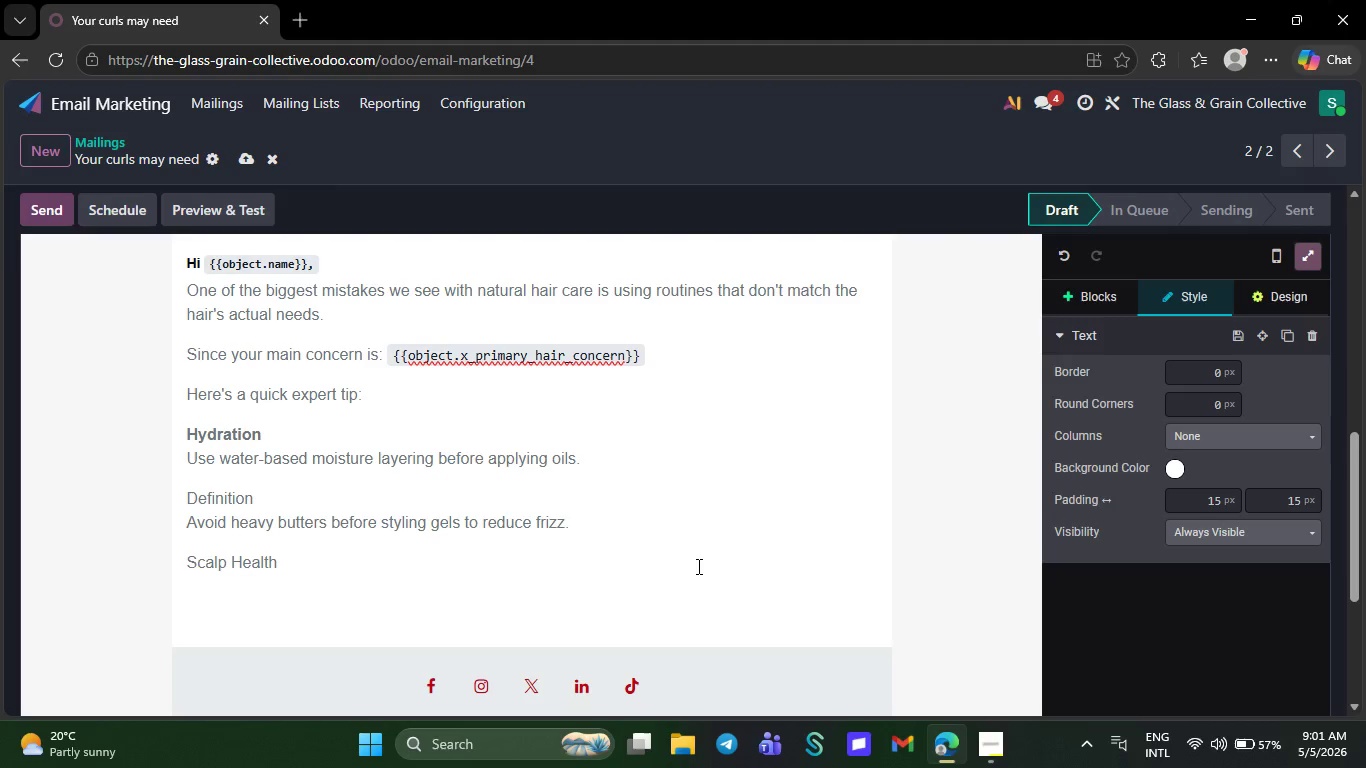 
key(Shift+Enter)
 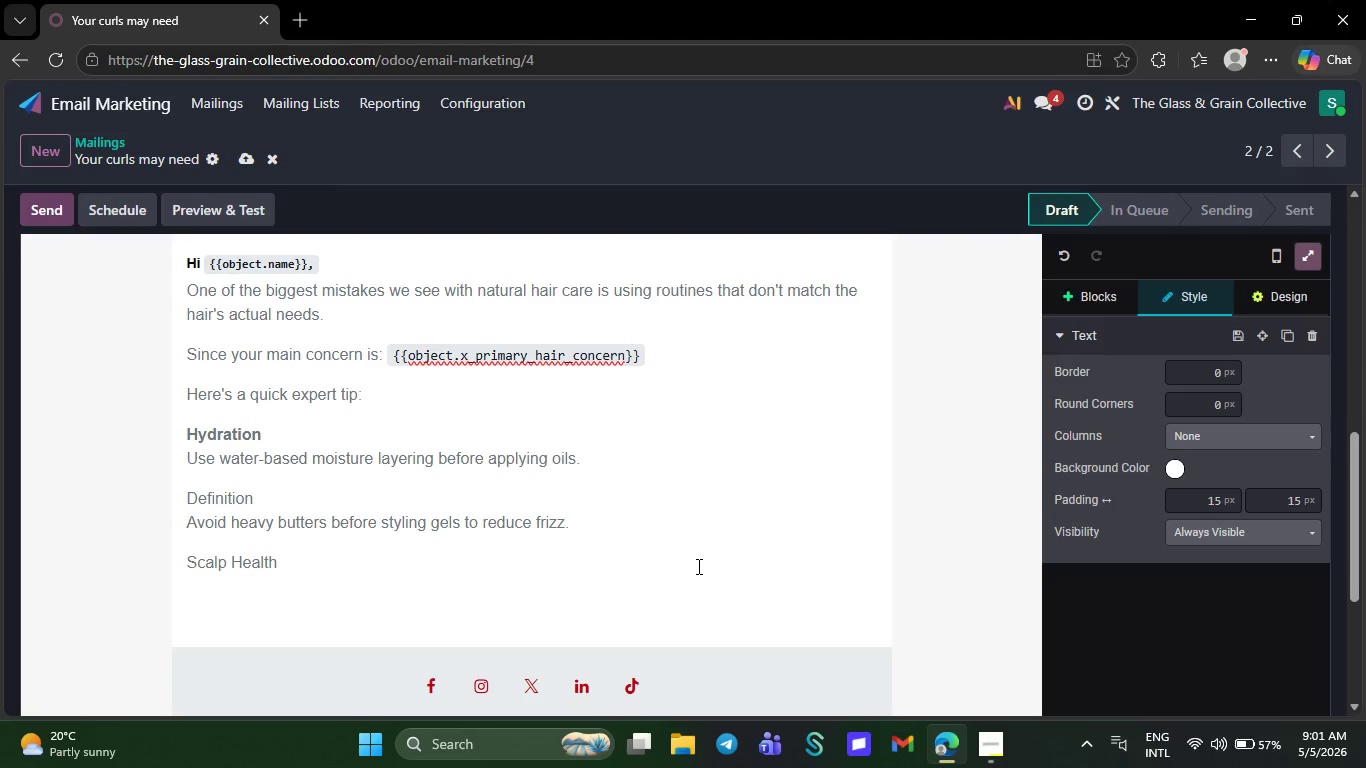 
wait(10.55)
 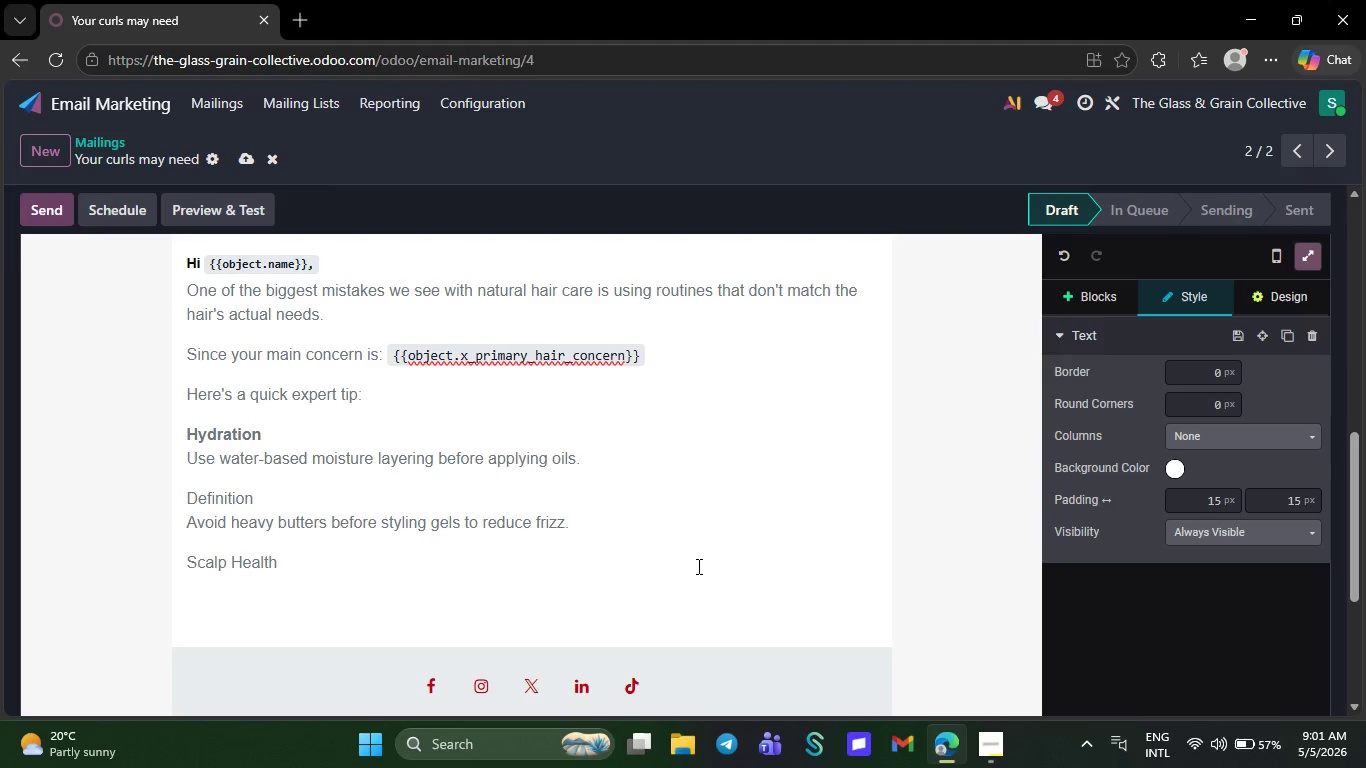 
type(Clari)
 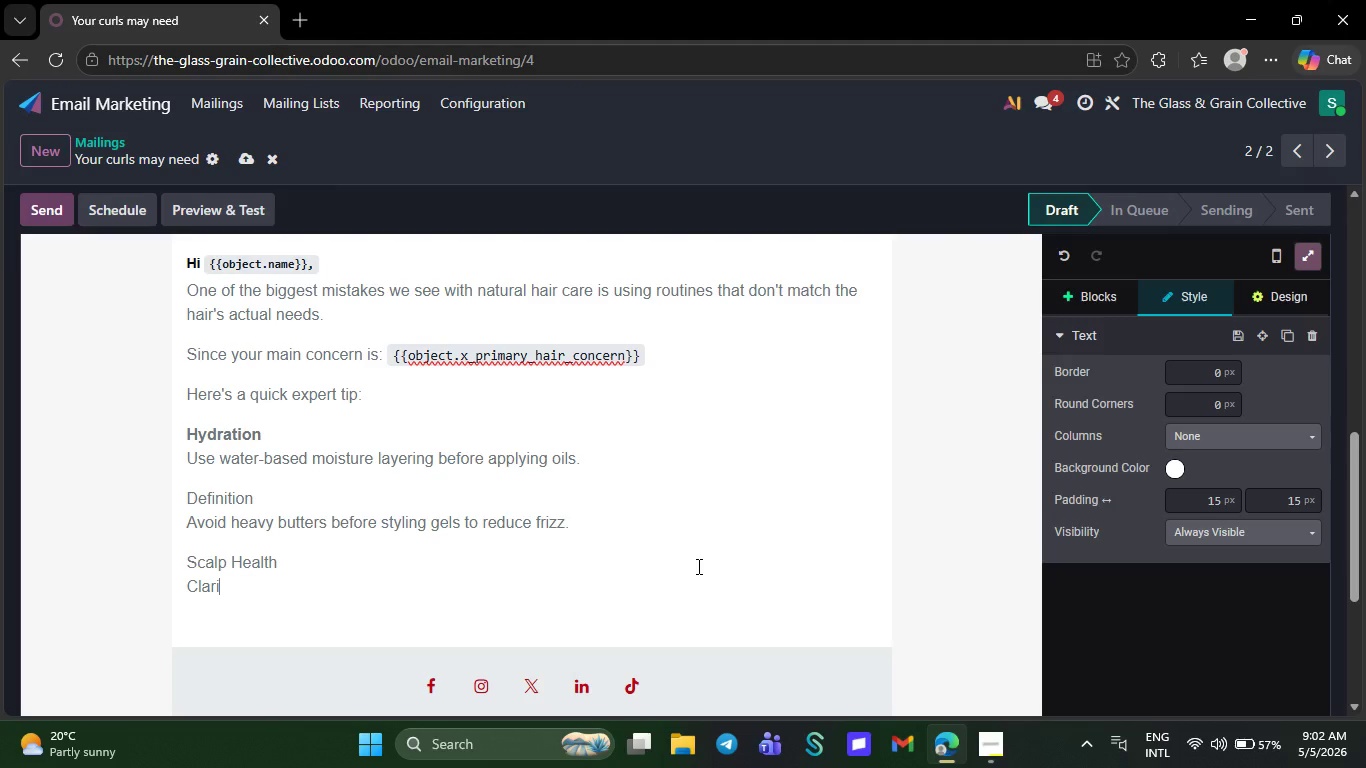 
wait(7.02)
 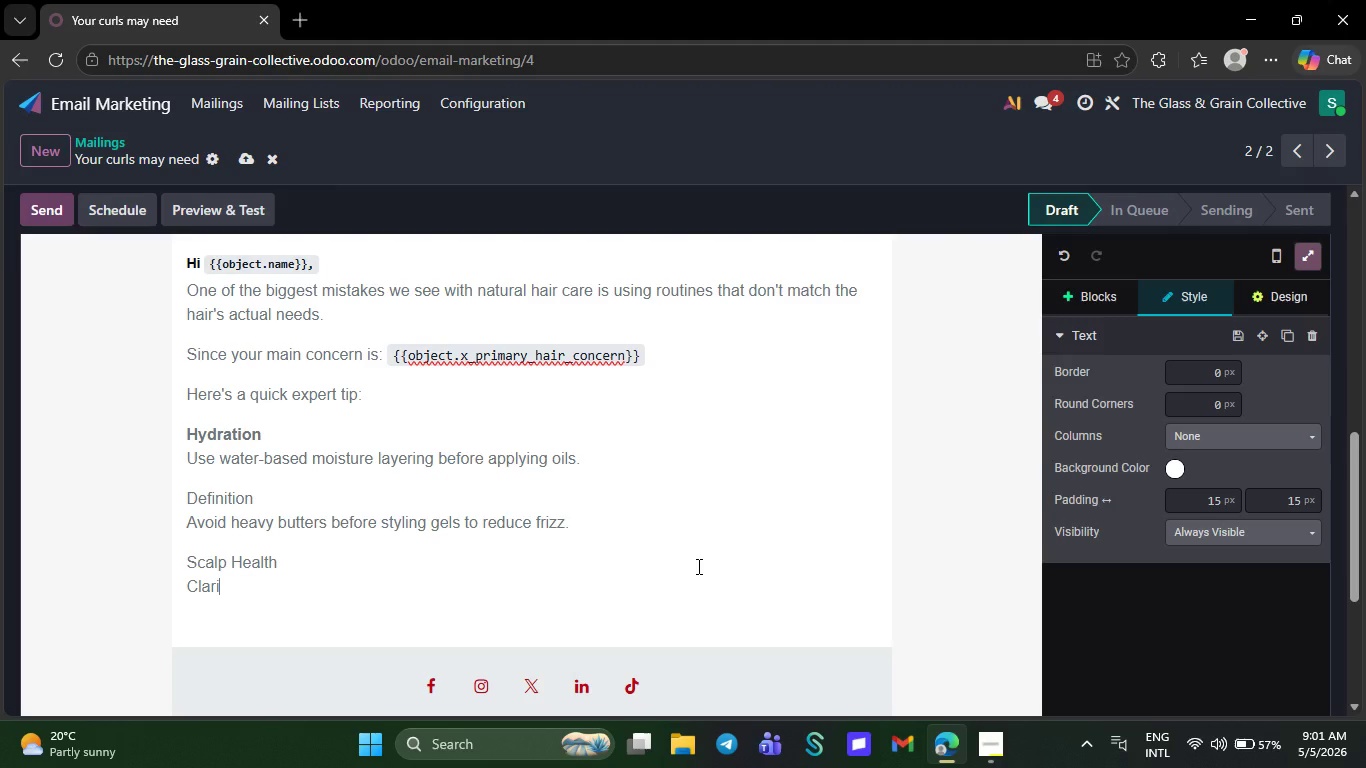 
type(fy )
 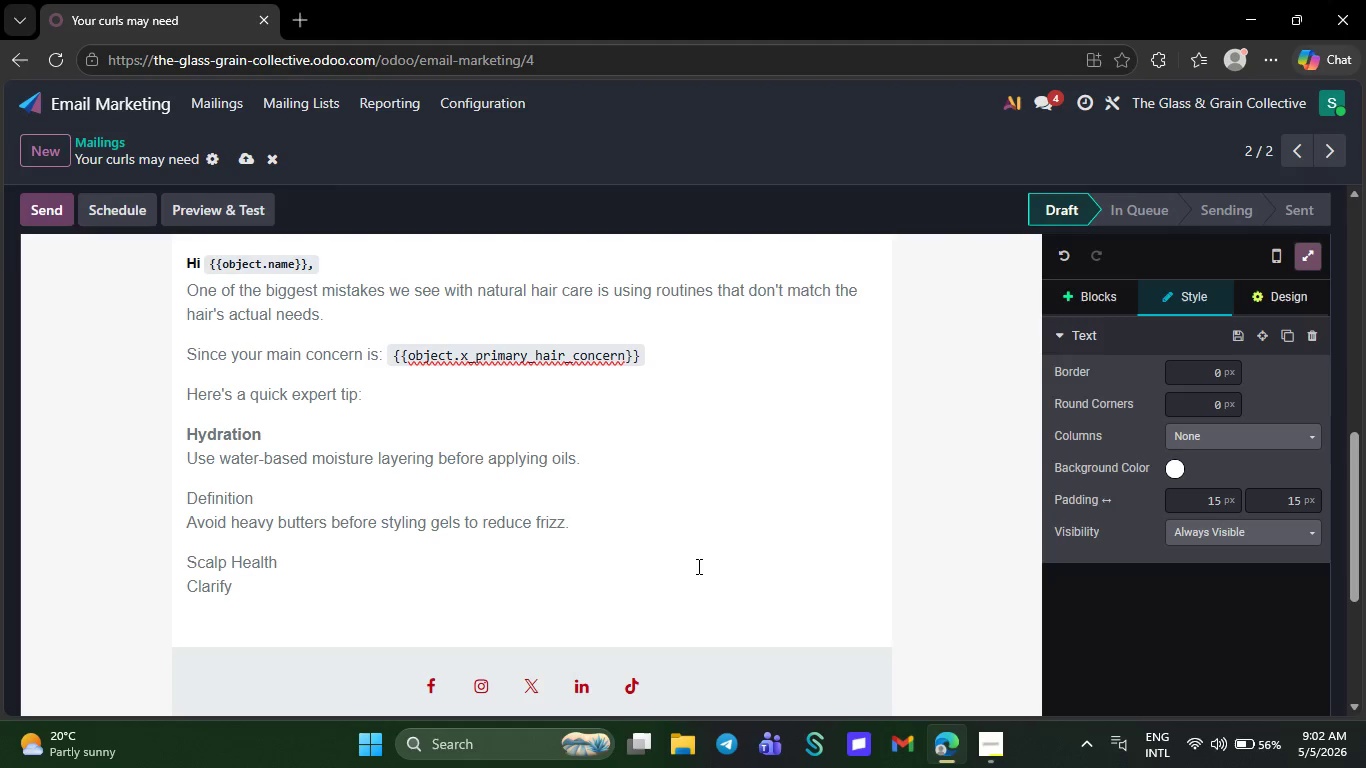 
wait(30.09)
 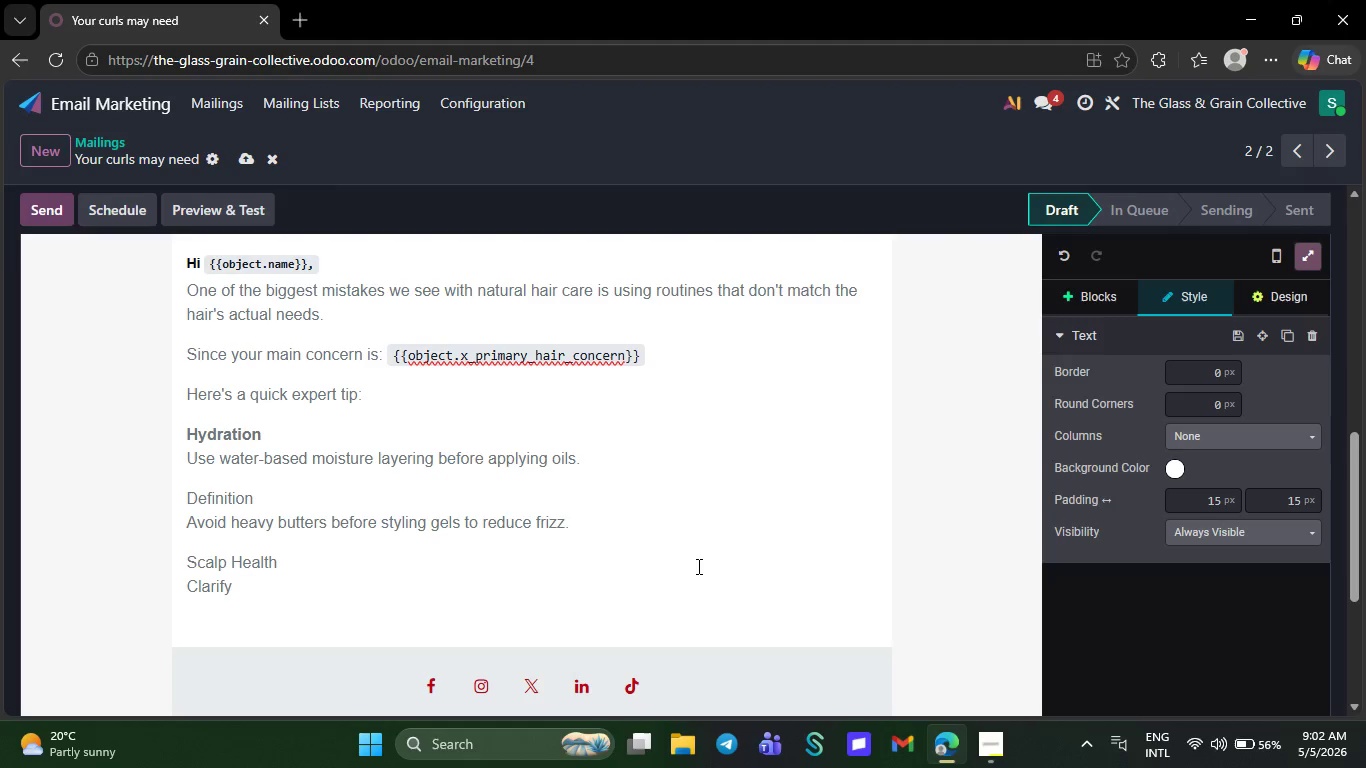 
type(bui)
 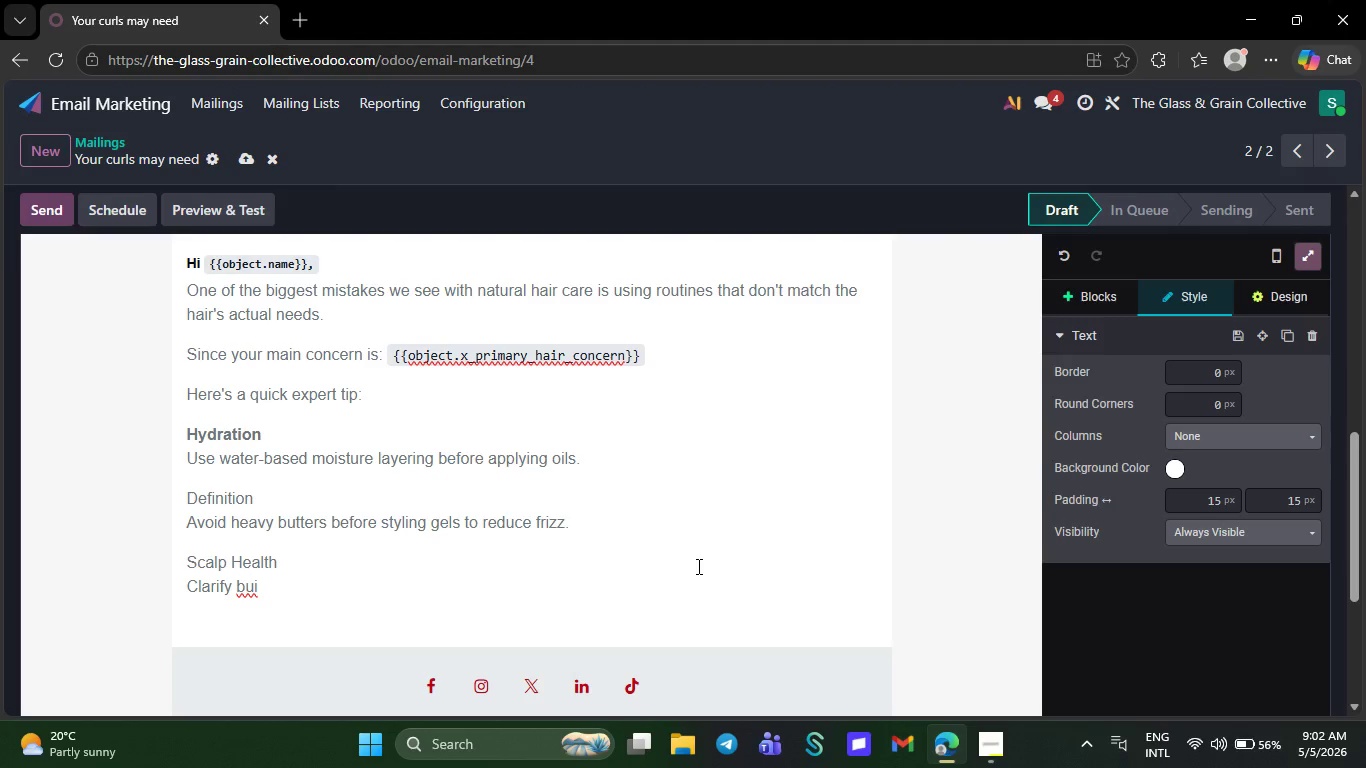 
wait(5.22)
 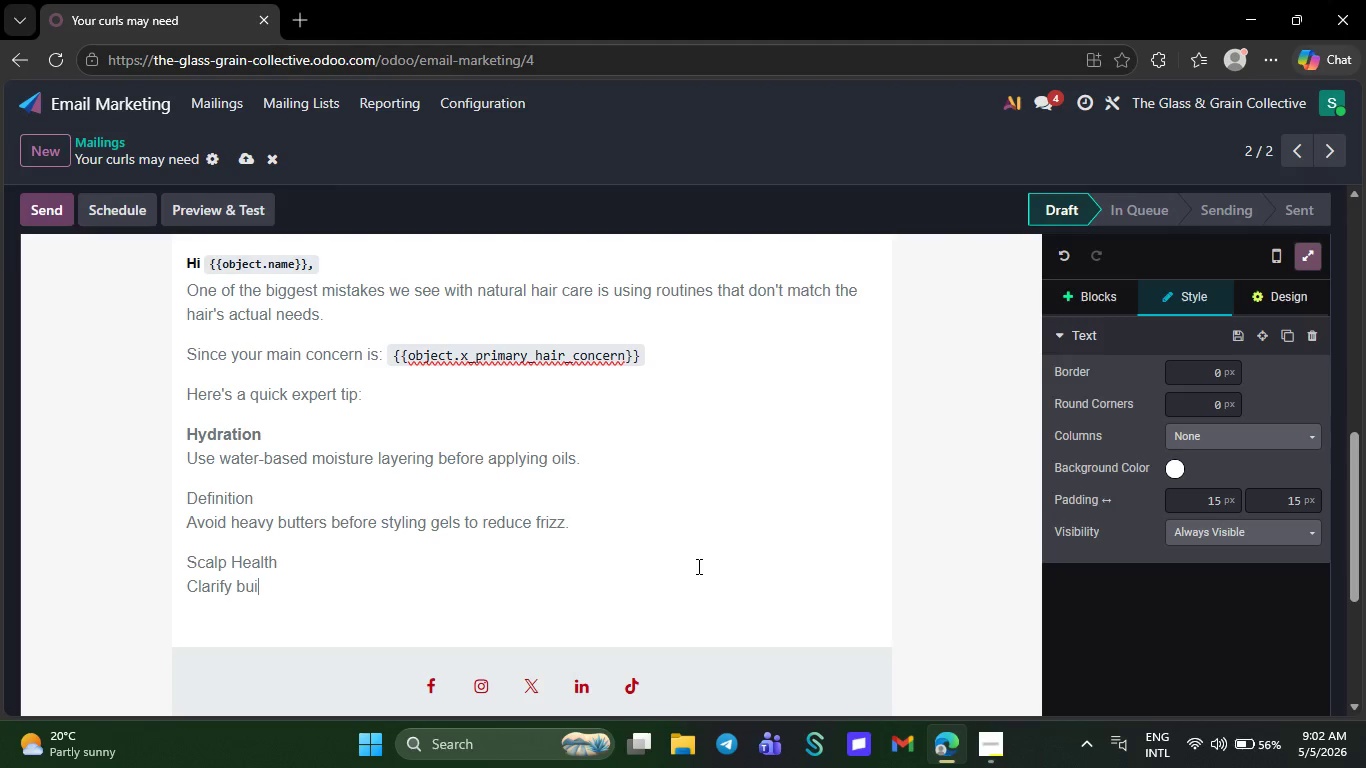 
type(ld)
 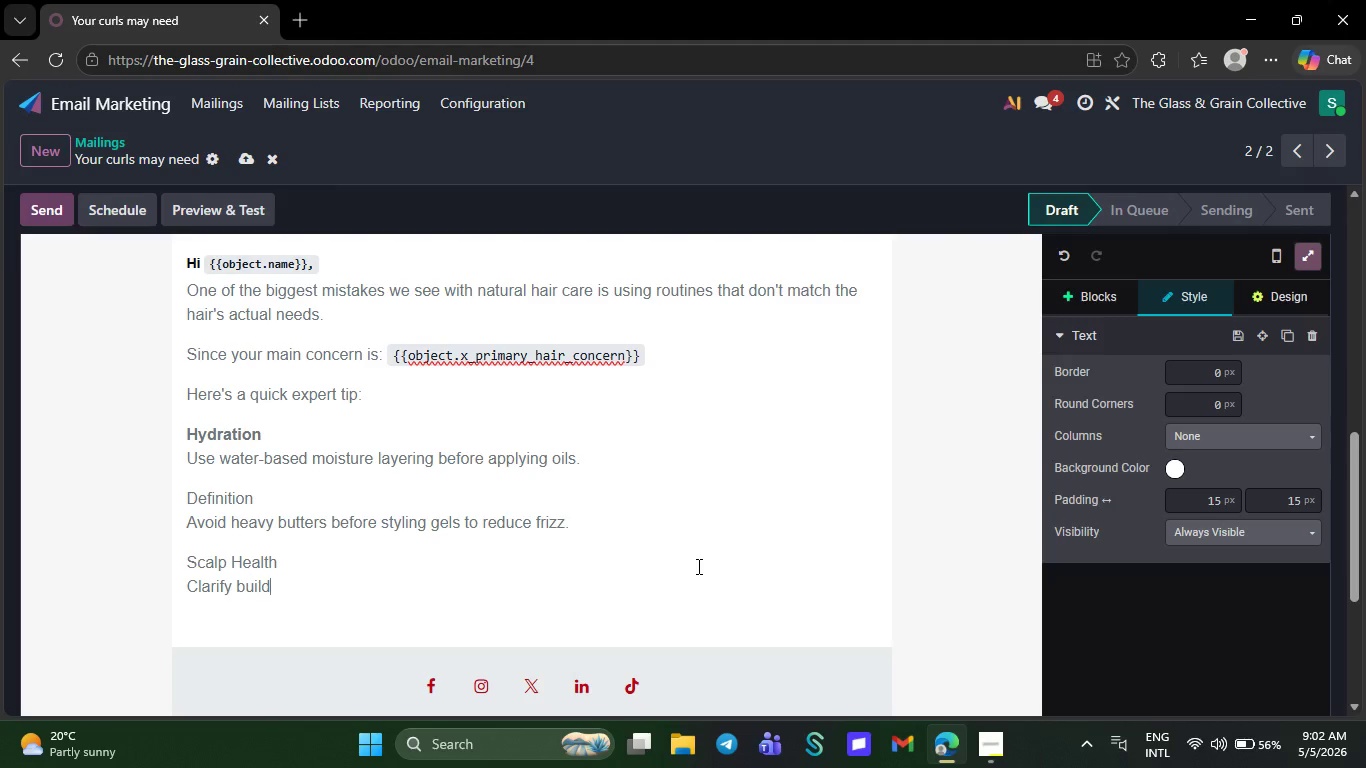 
type(up re)
 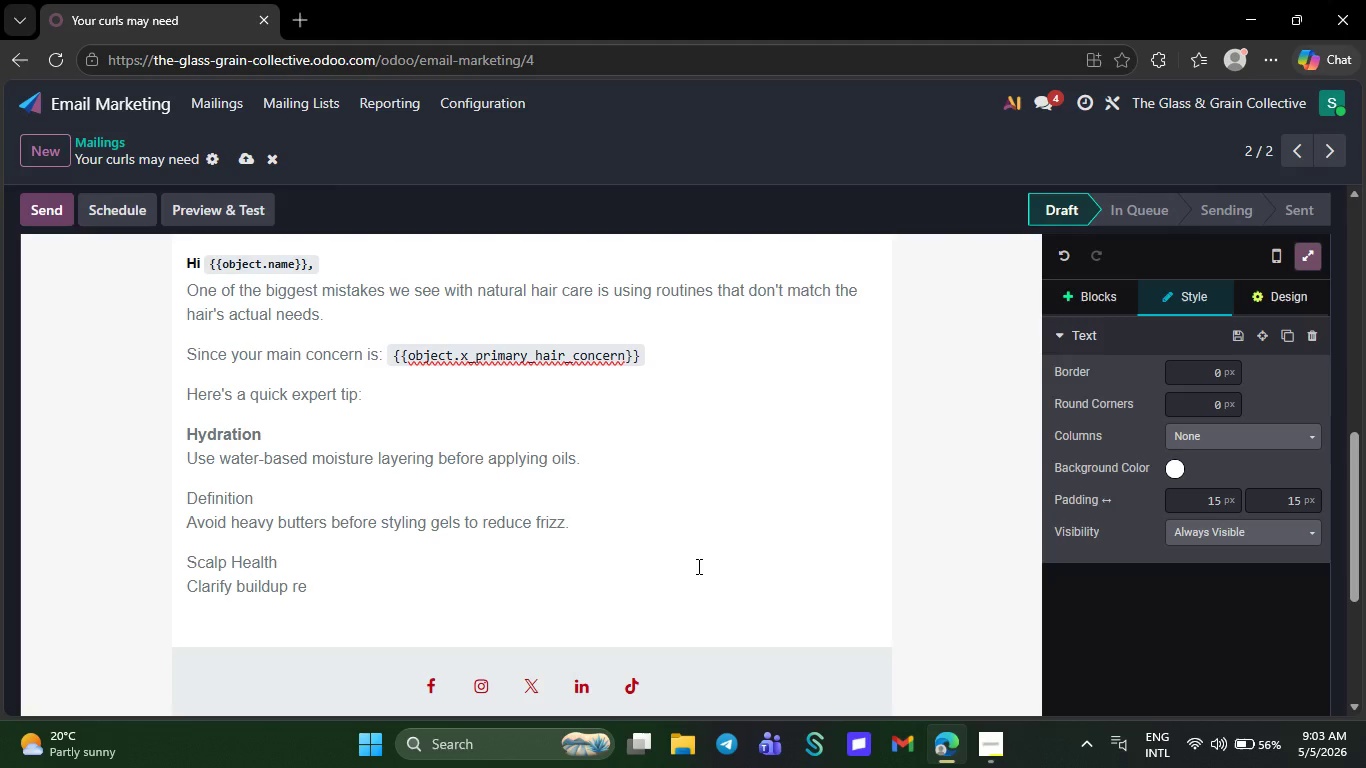 
wait(29.77)
 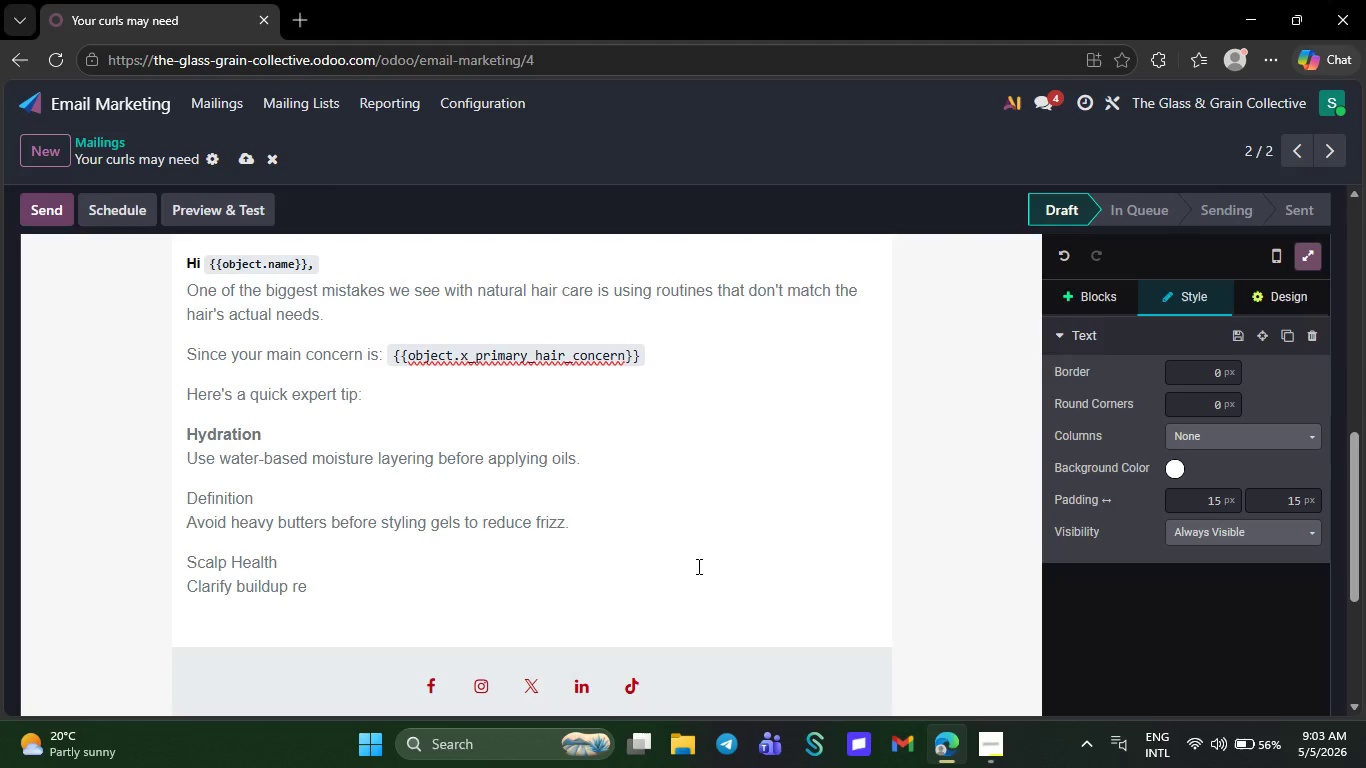 
type(gu)
 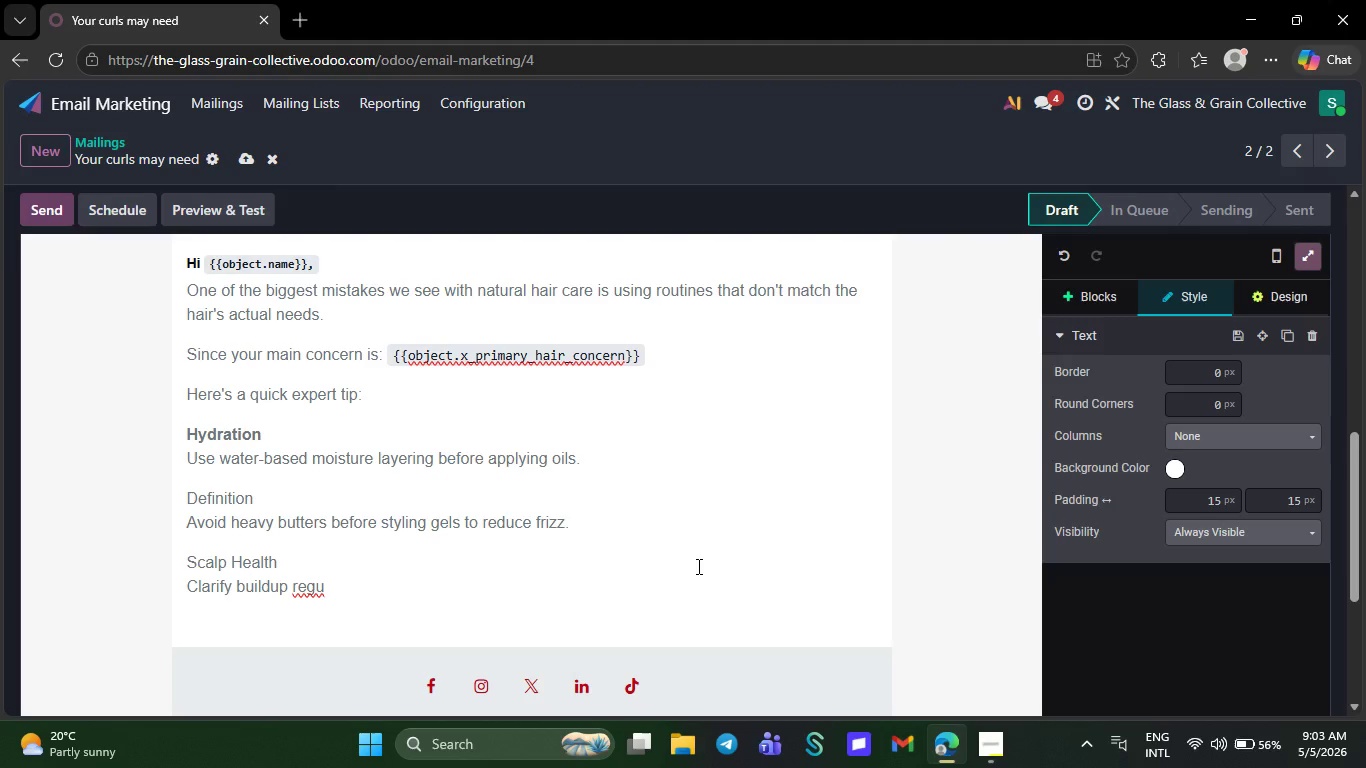 
type(larry)
key(Backspace)
key(Backspace)
type(y )
 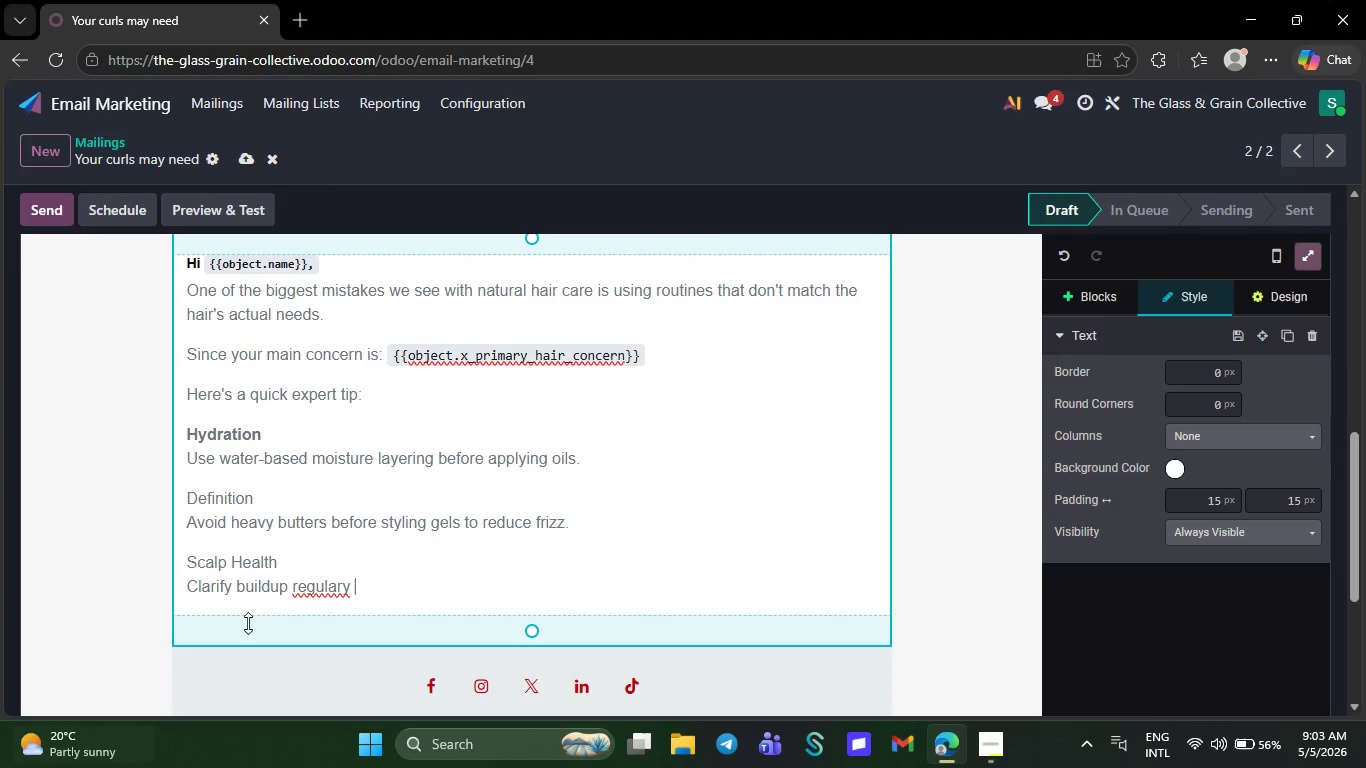 
mouse_move([320, 556])
 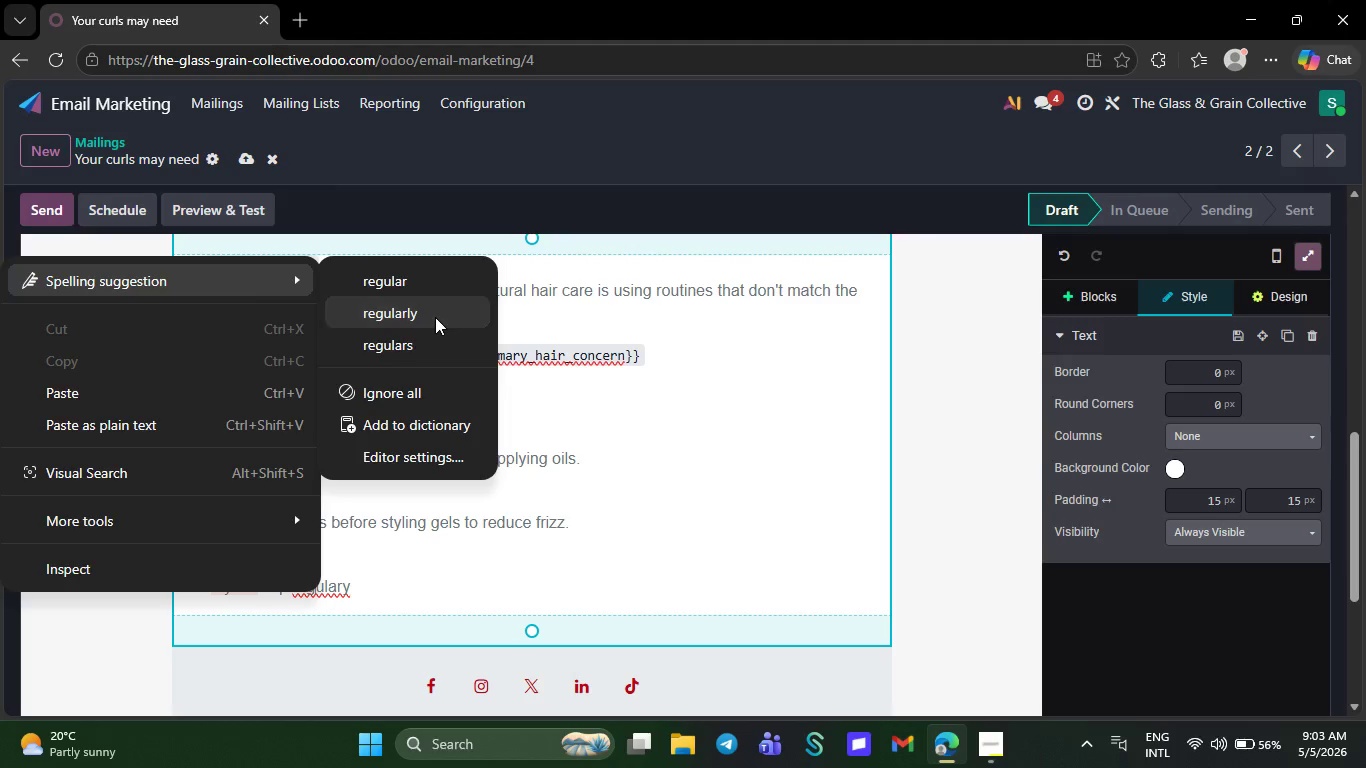 
left_click([435, 317])
 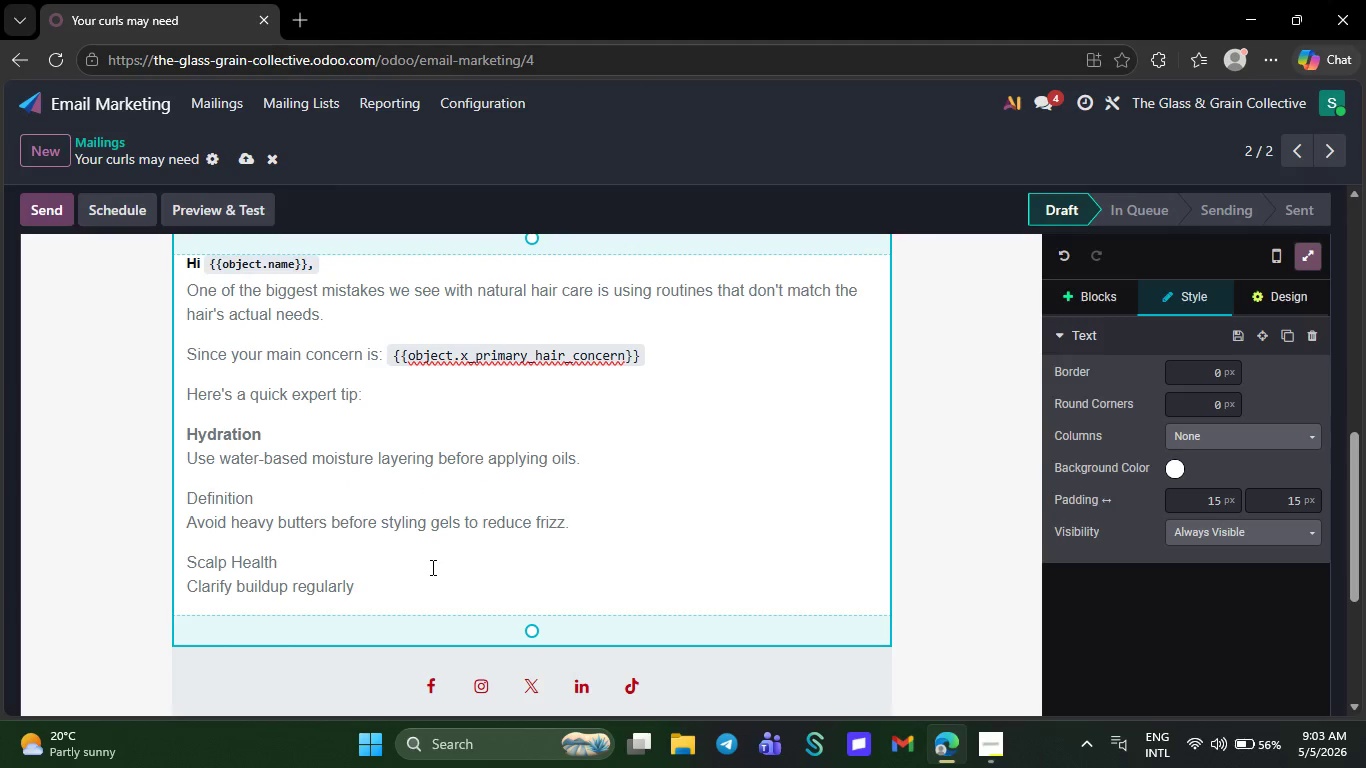 
key(NumpadEnter)
 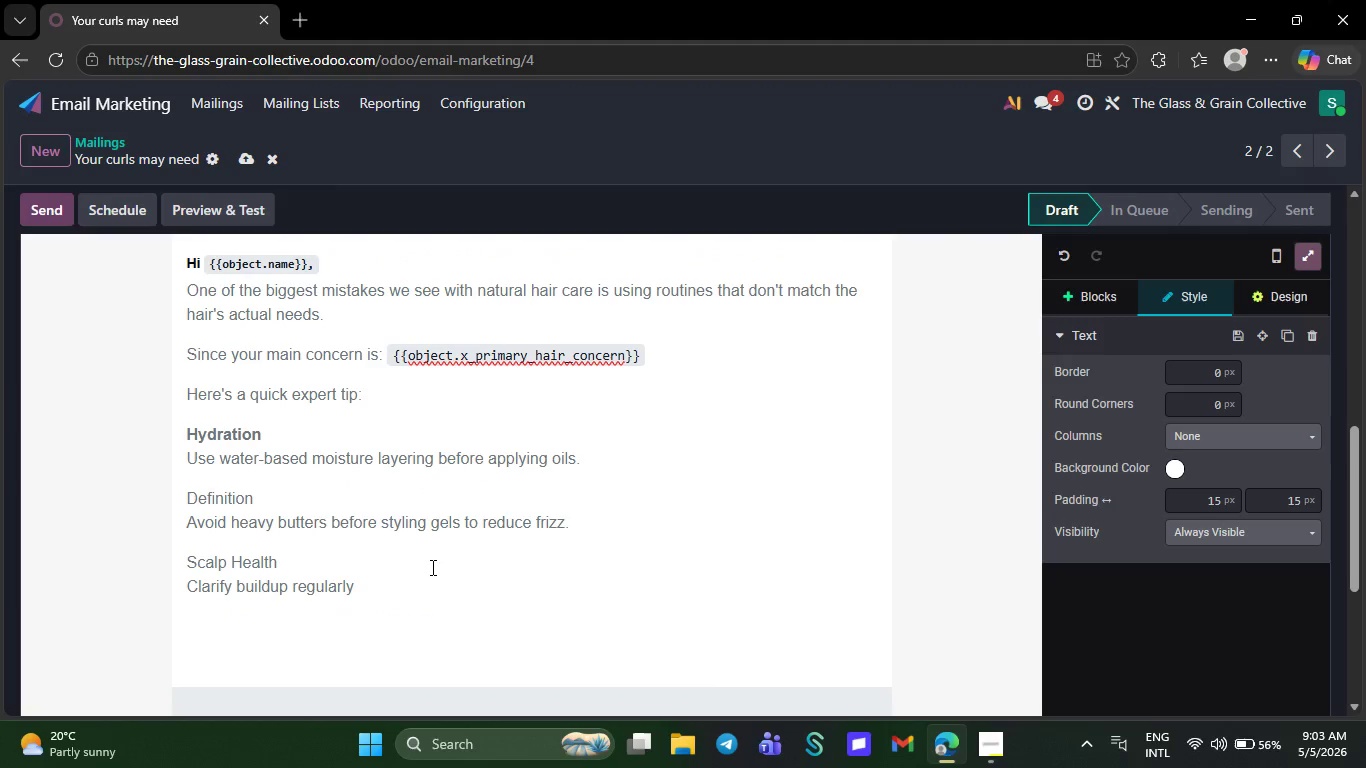 
key(CapsLock)
 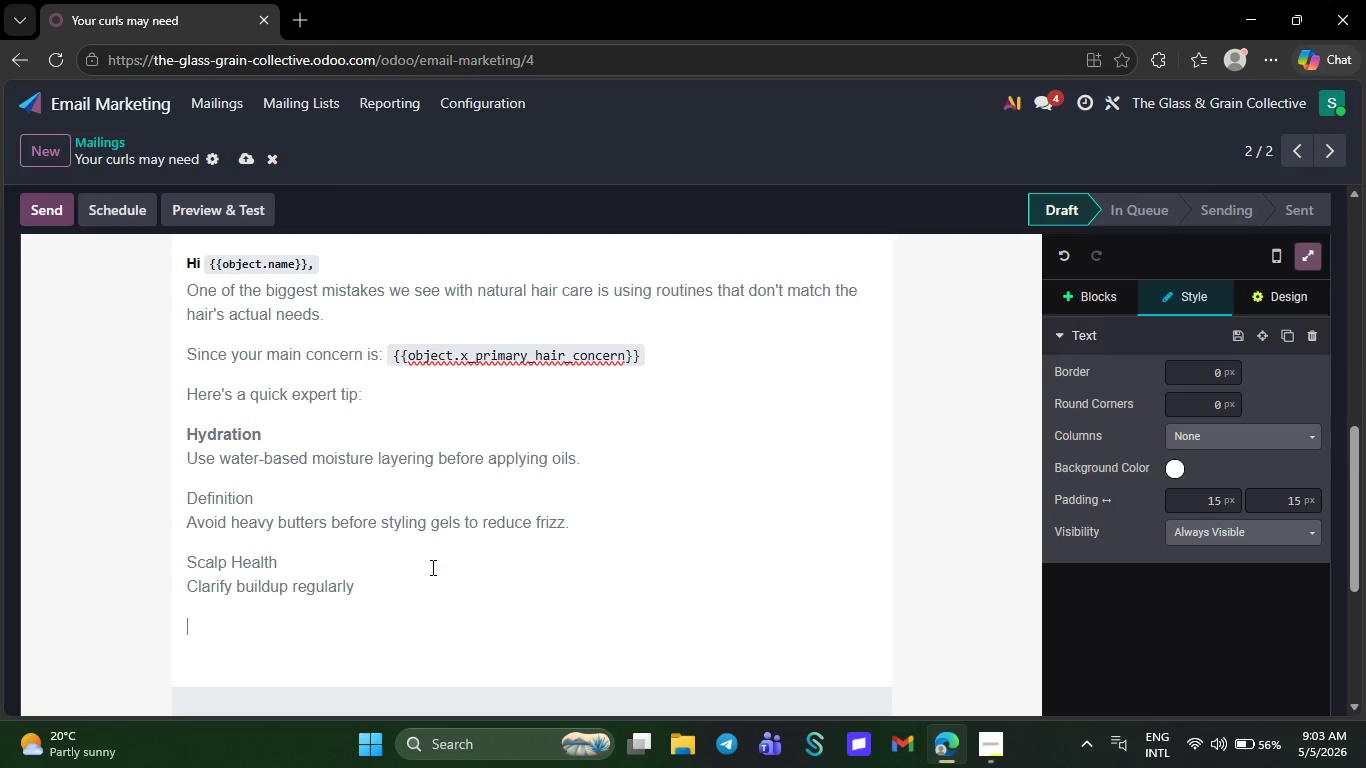 
wait(5.77)
 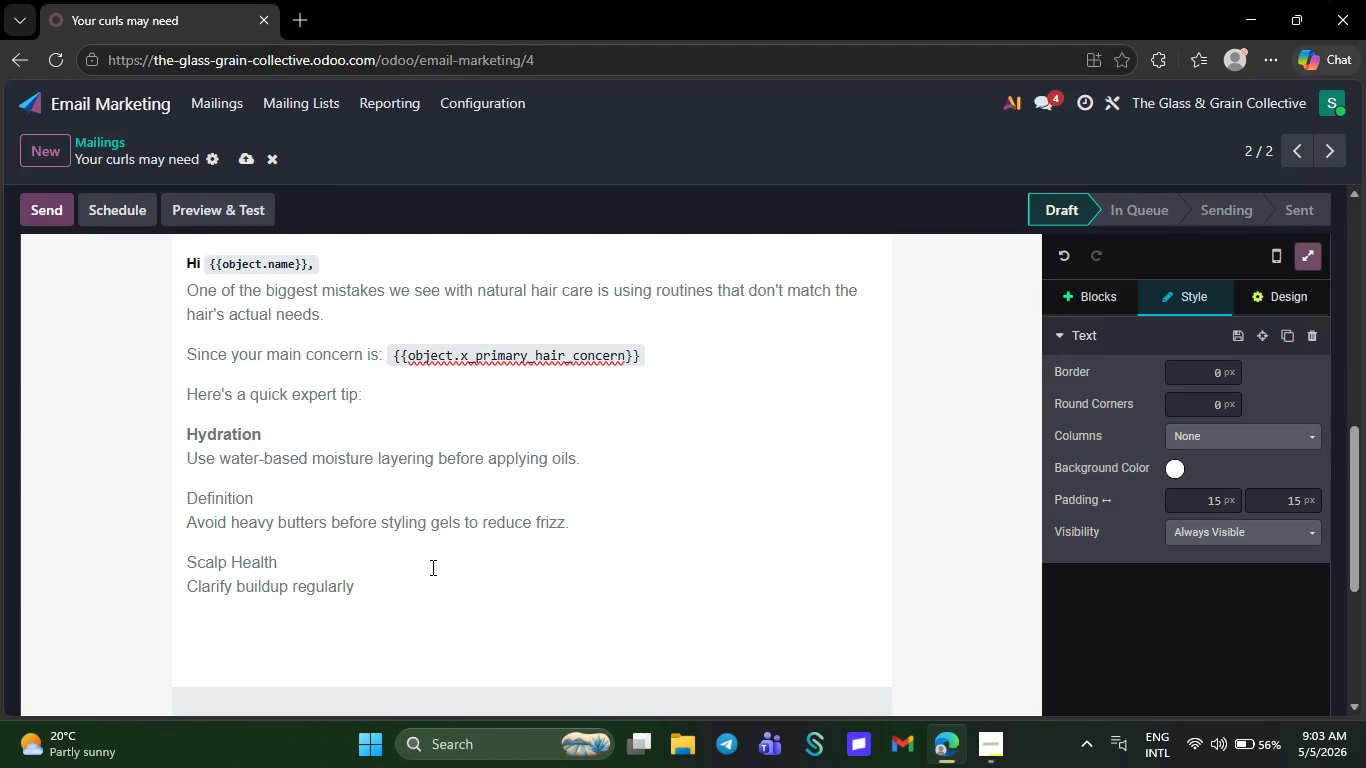 
key(L)
 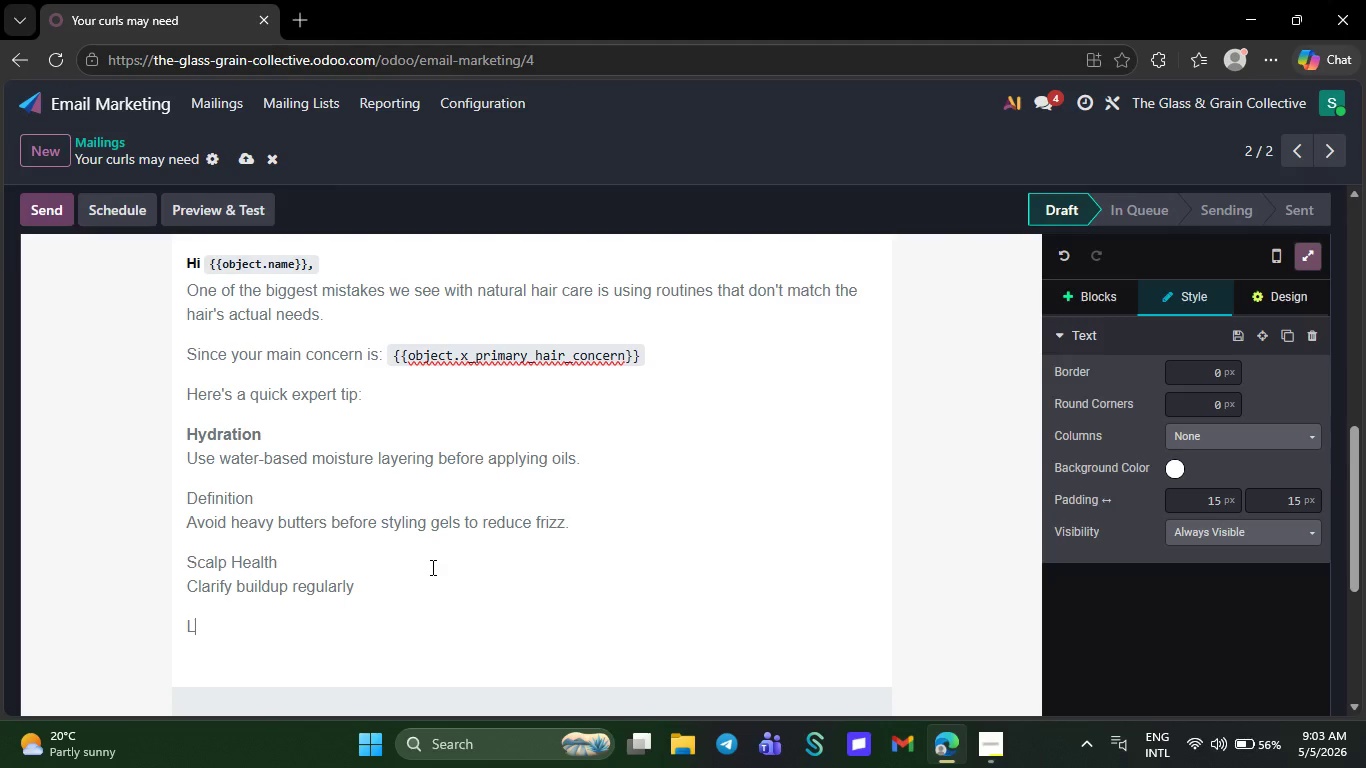 
key(CapsLock)
 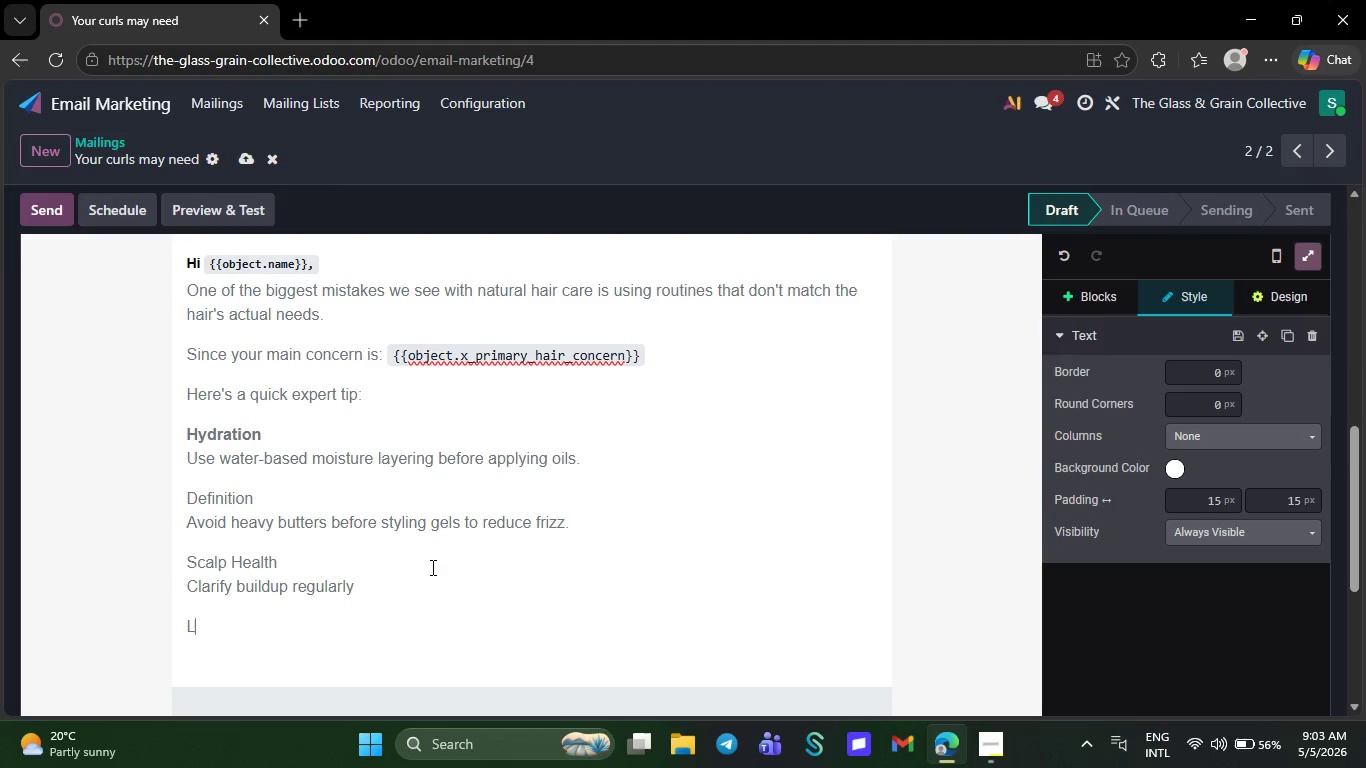 
type(ength Re)
 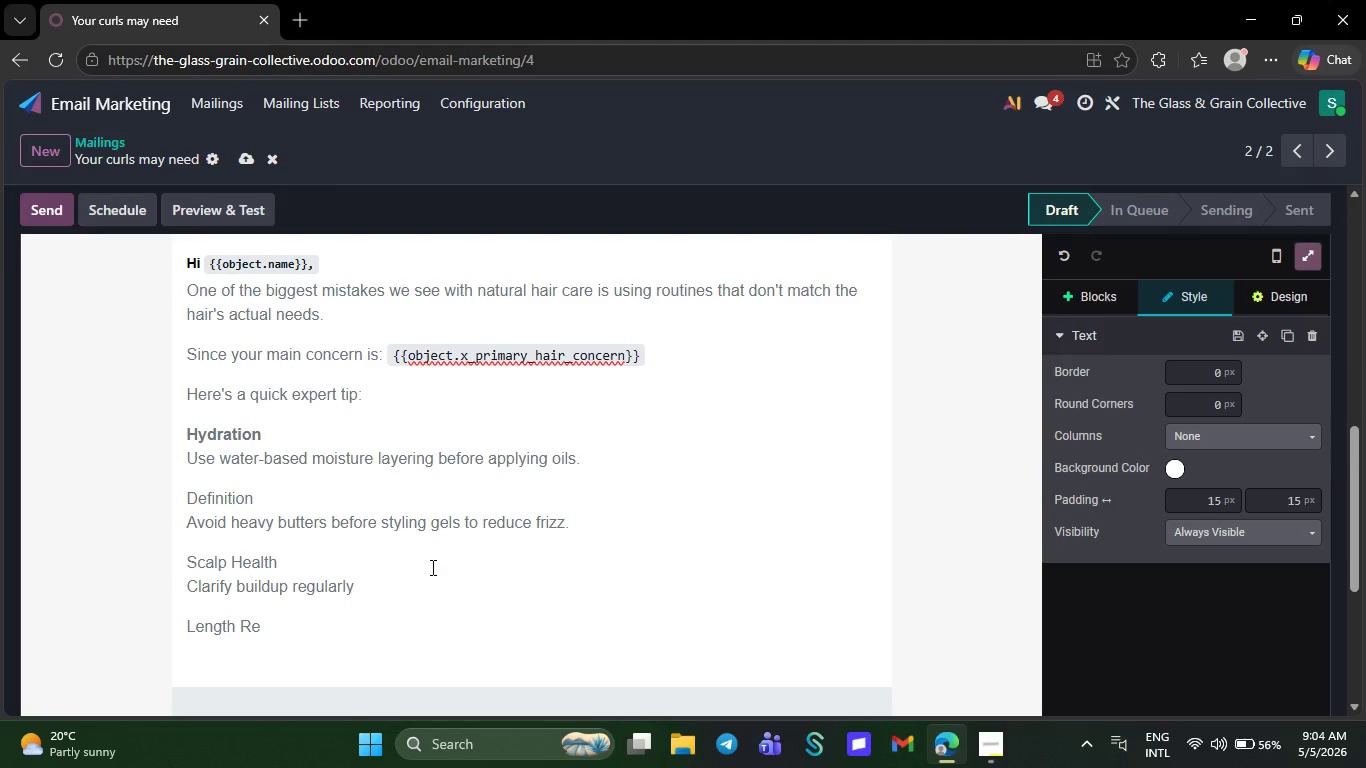 
wait(12.76)
 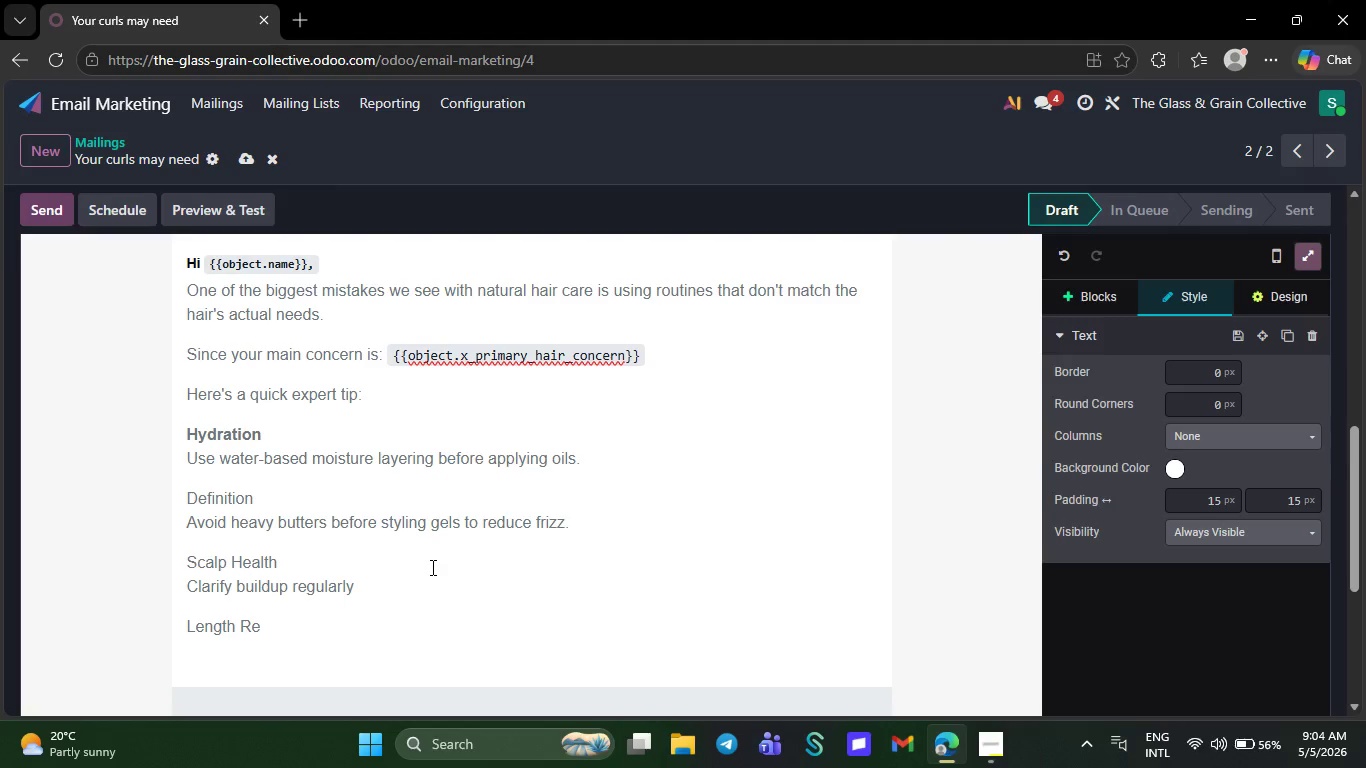 
key(T)
 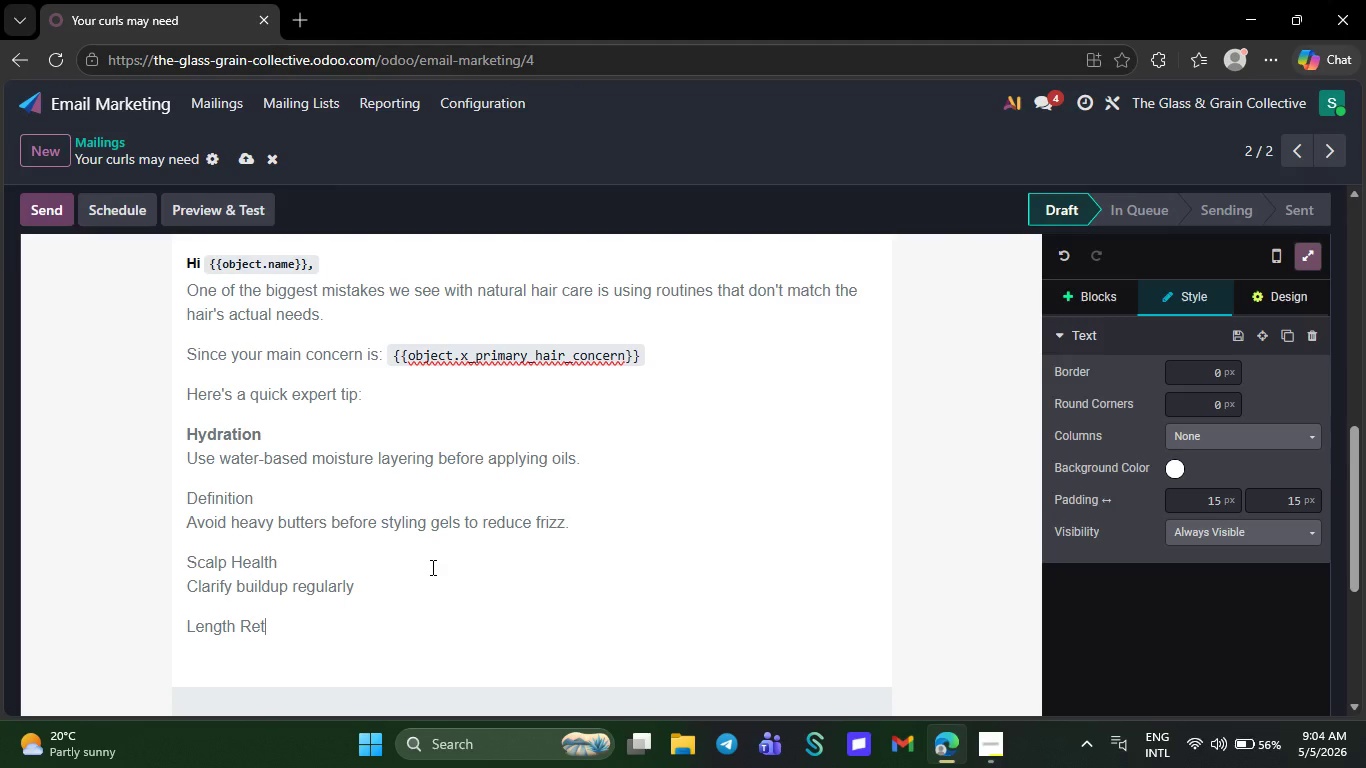 
wait(11.42)
 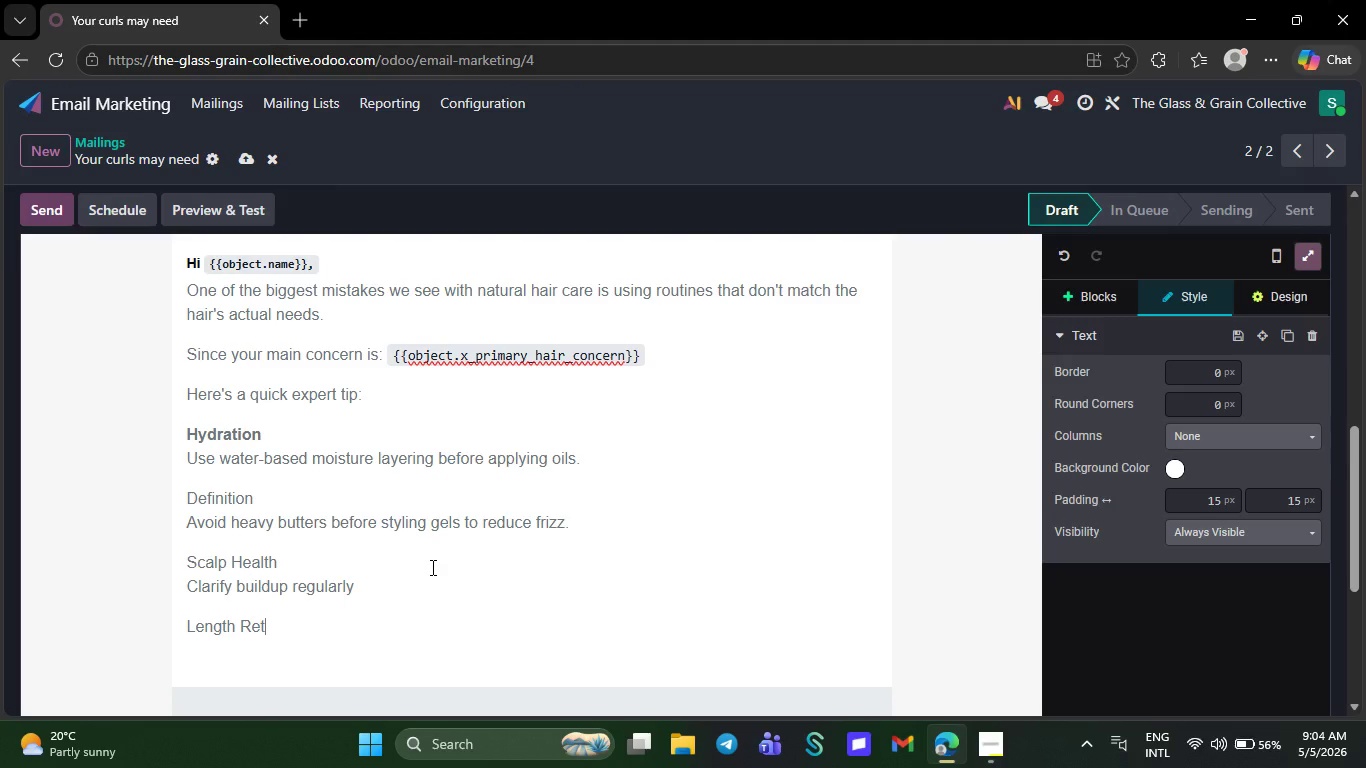 
type(en)
 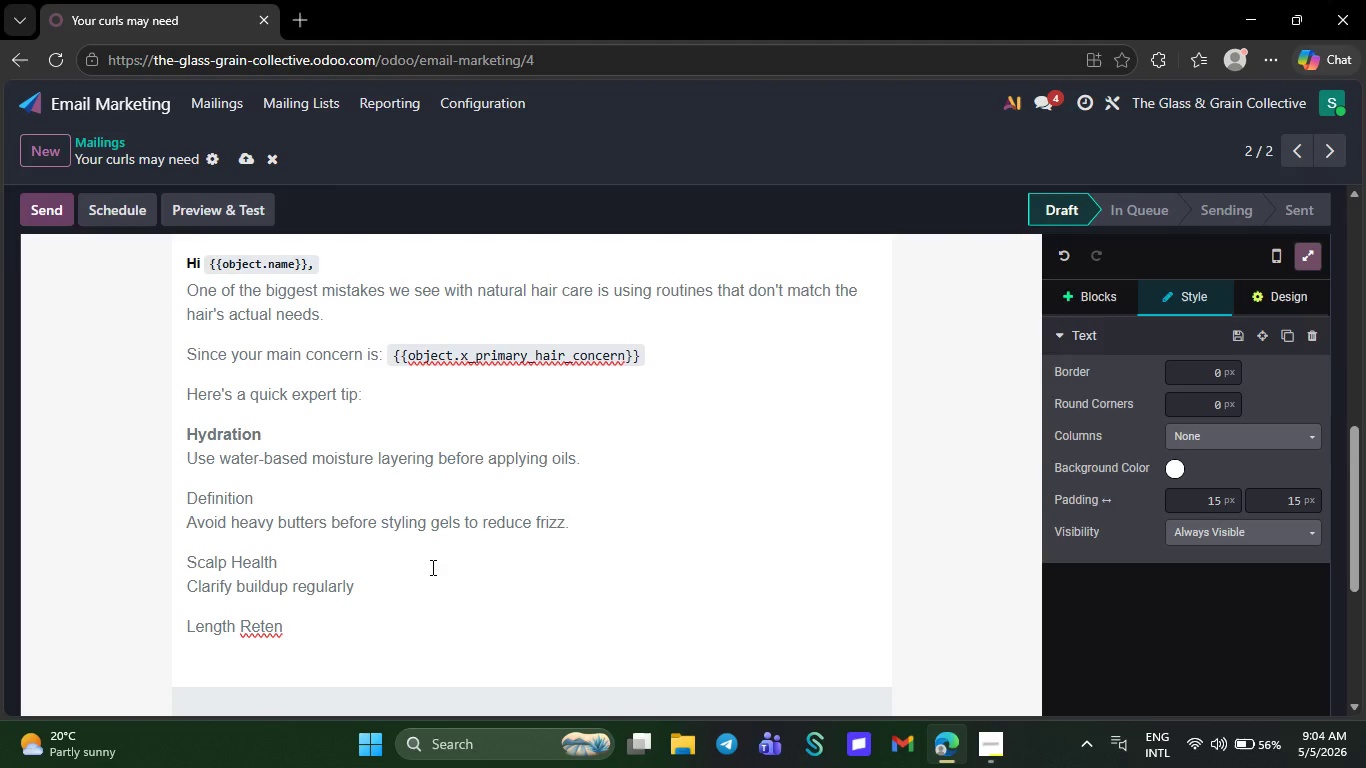 
wait(14.94)
 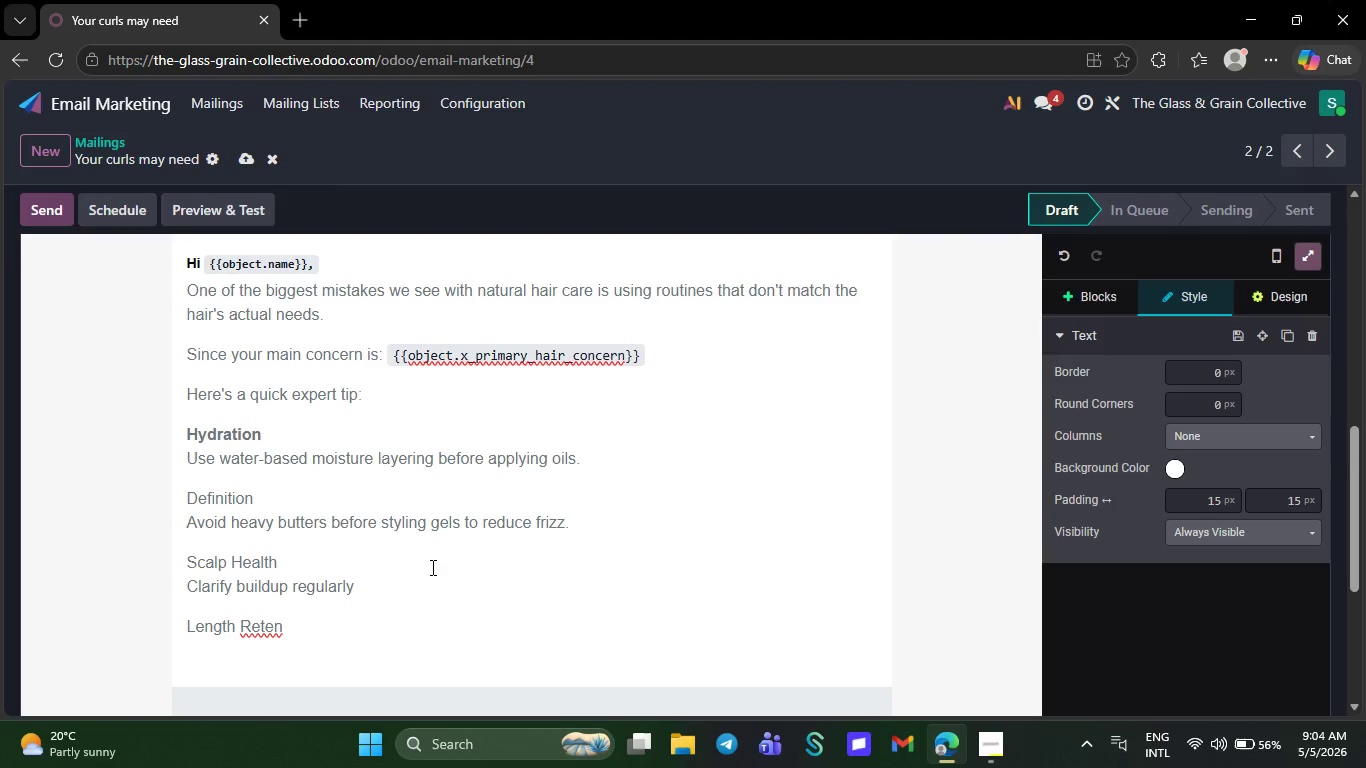 
key(S)
 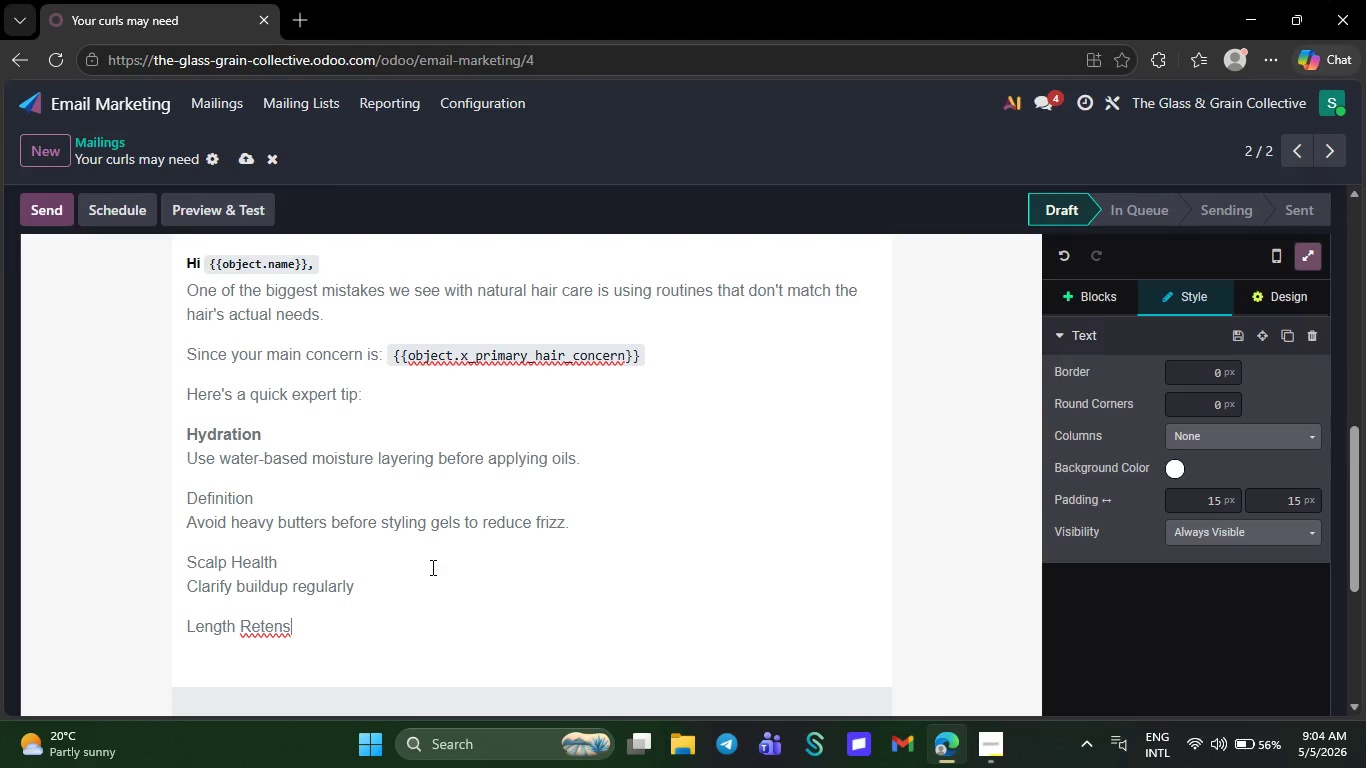 
wait(5.91)
 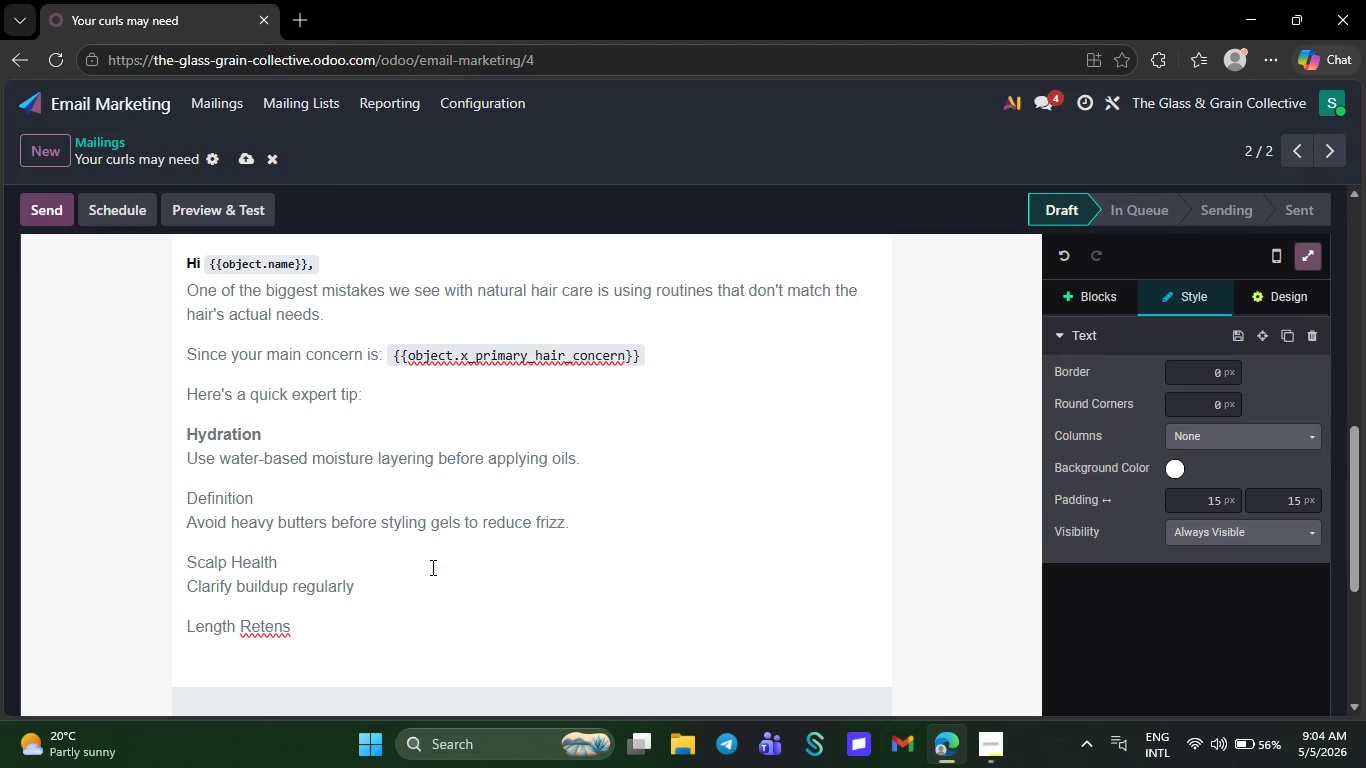 
key(Backspace)
type(tion)
 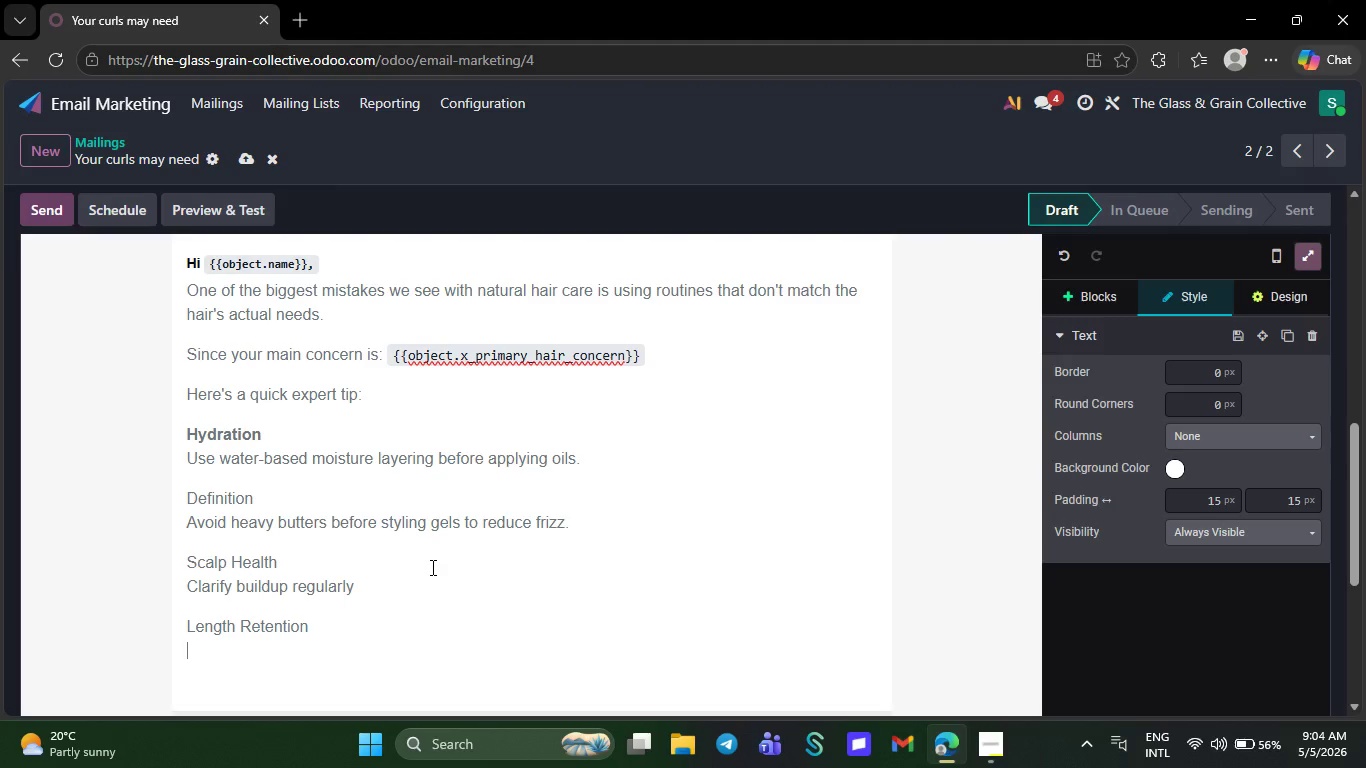 
key(Shift+Enter)
 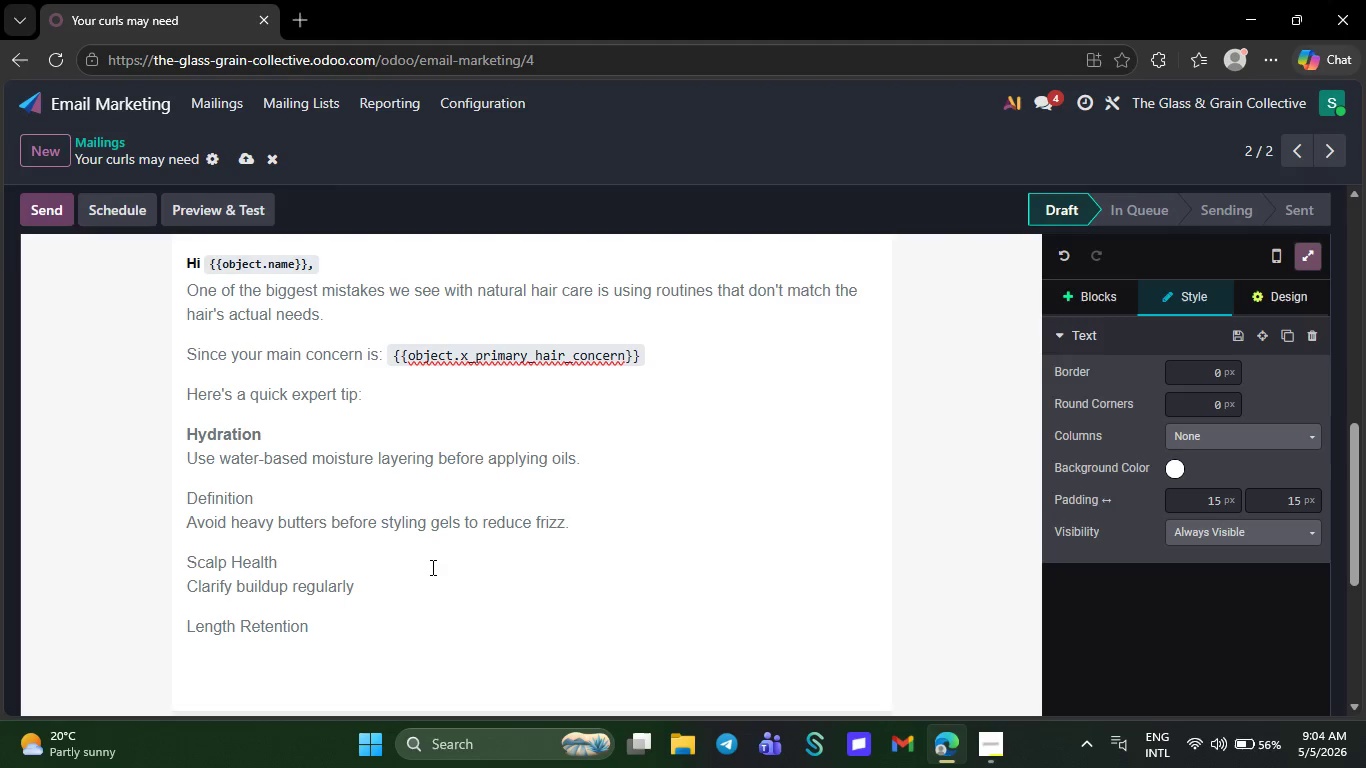 
type(Focus on minimizing bre)
 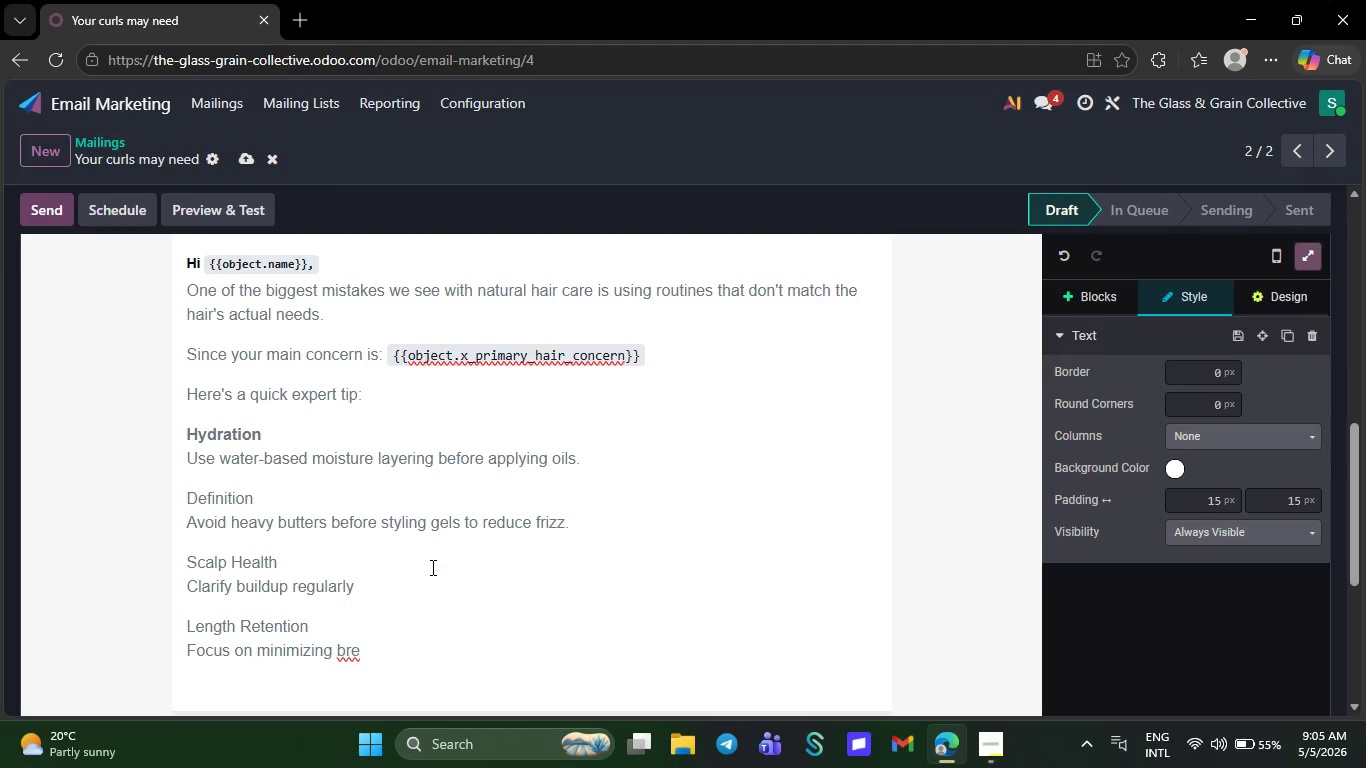 
type(akage )
 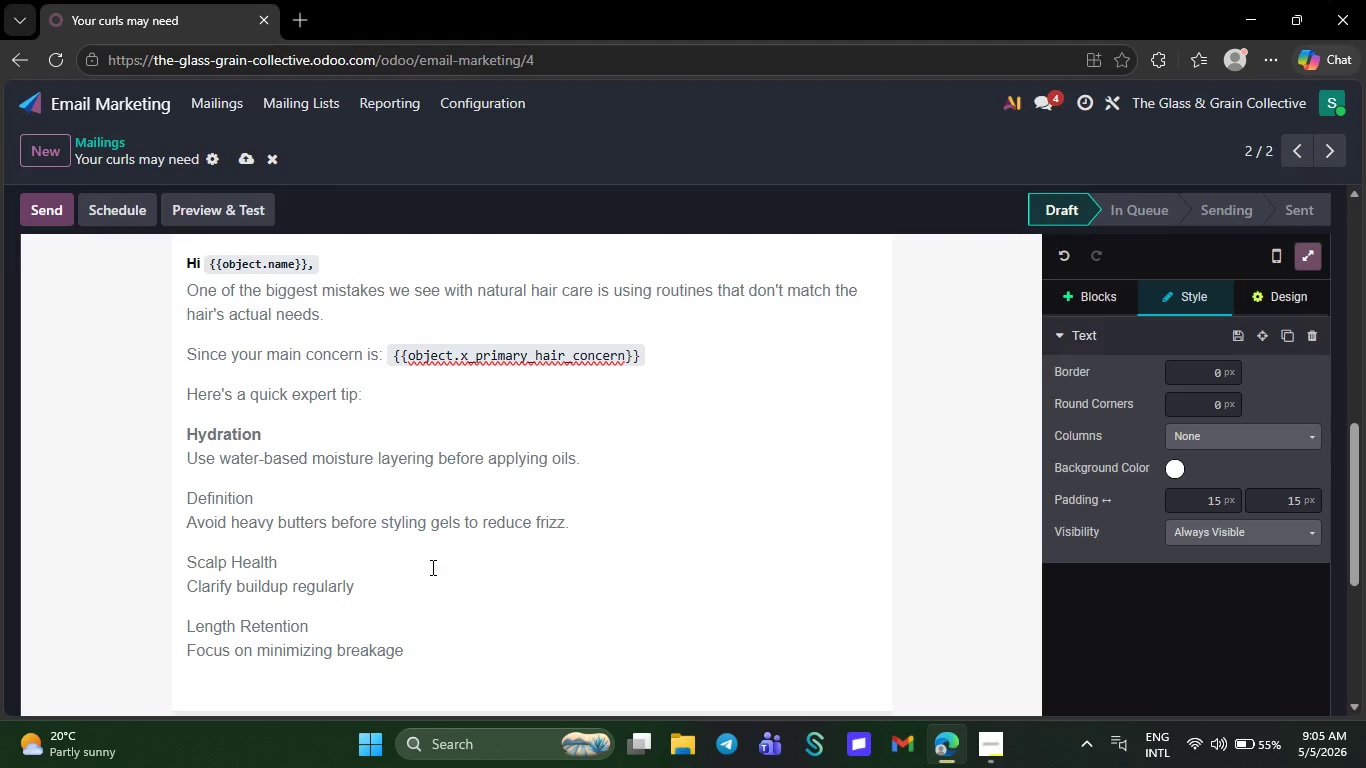 
wait(5.19)
 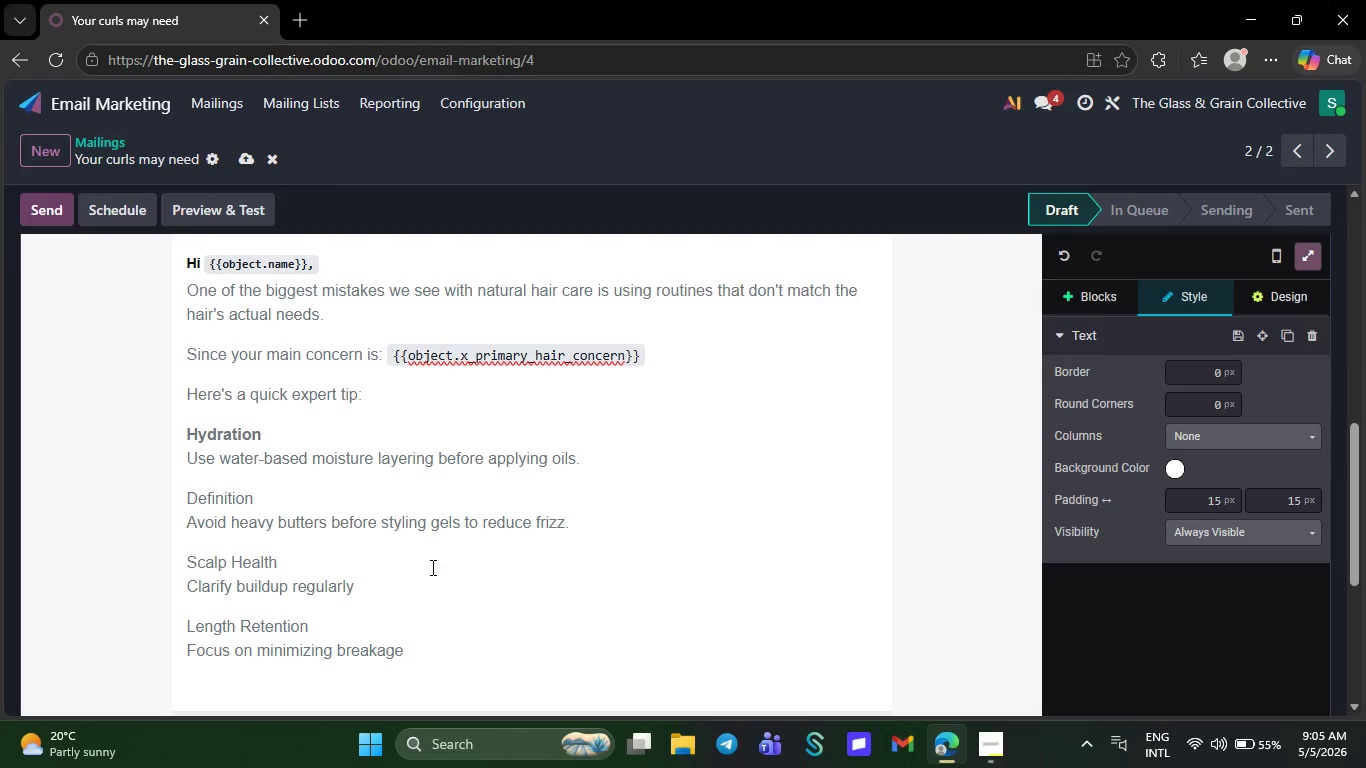 
key(D)
 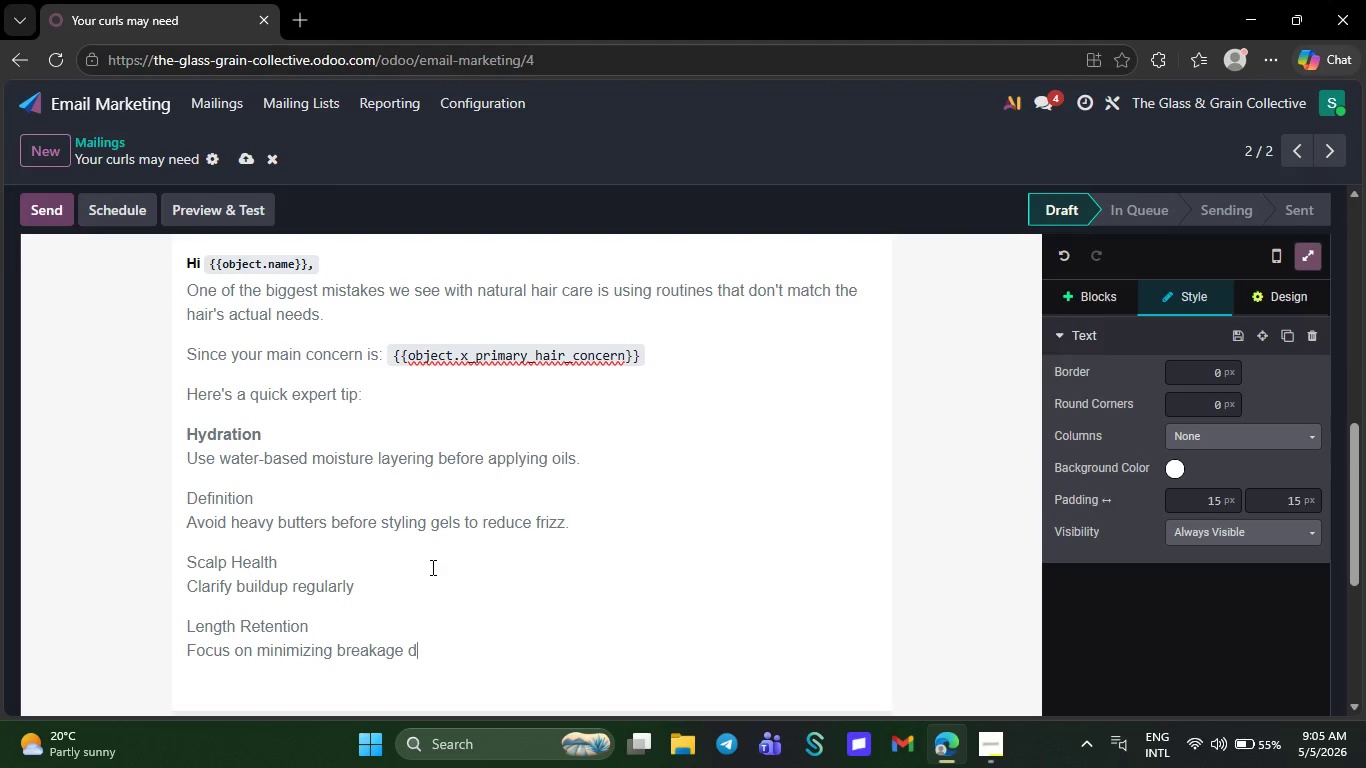 
type(uring )
 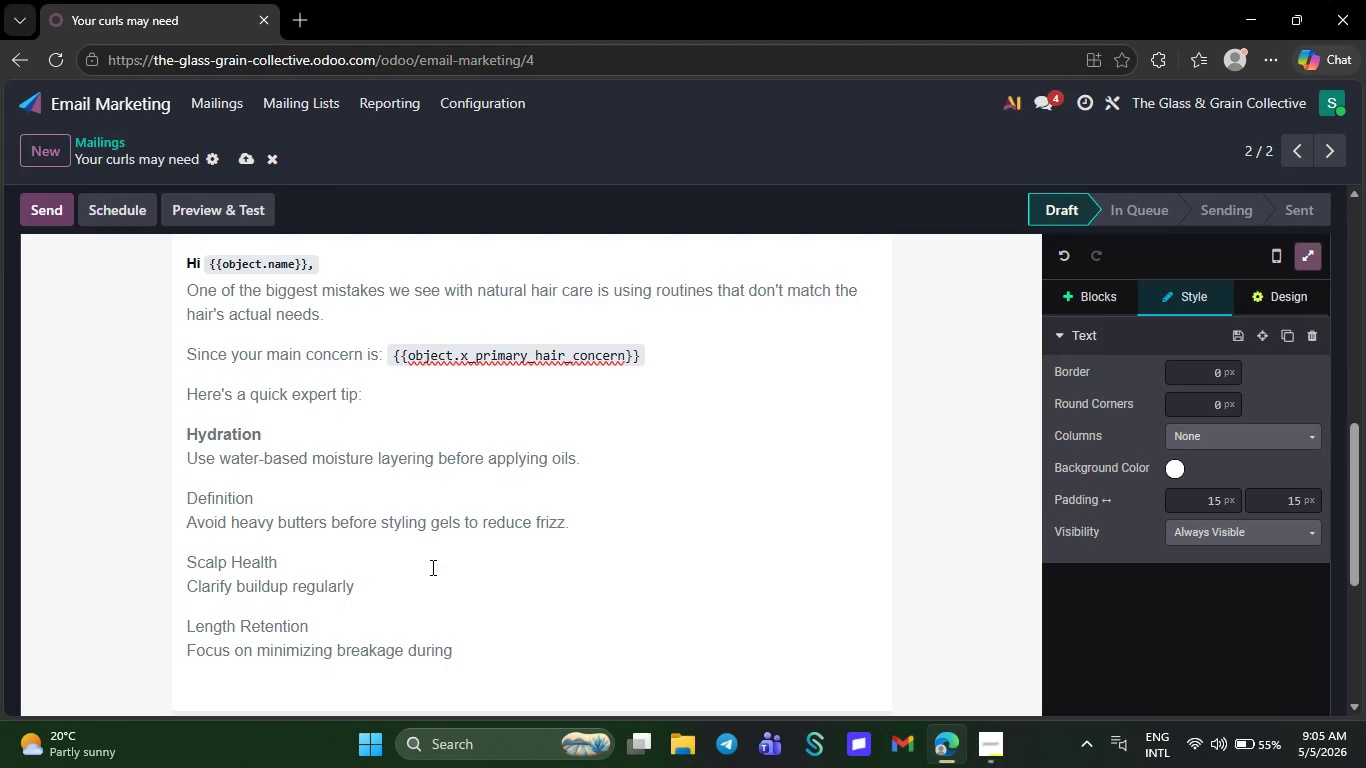 
type(detangling and sleep routines.)
key(NumpadEnter)
 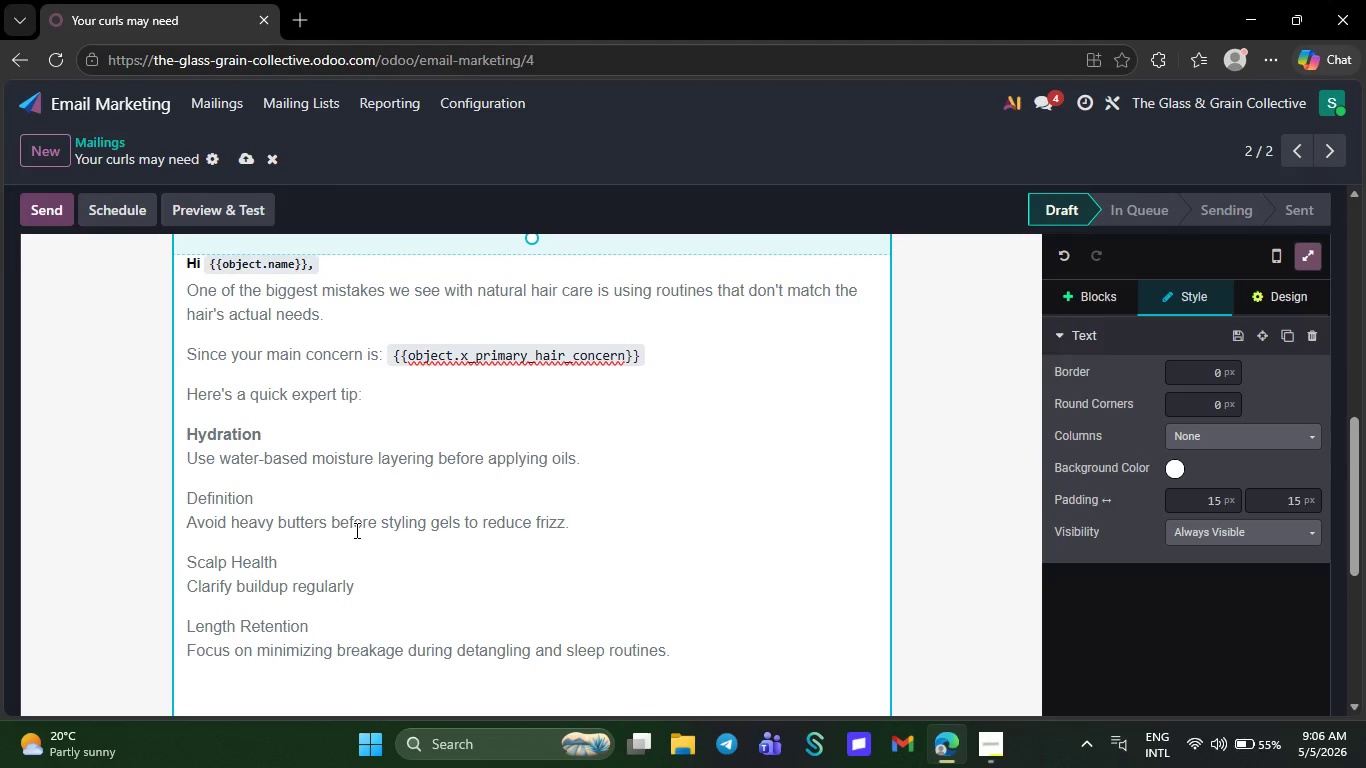 
scroll: coordinate [490, 464], scroll_direction: down, amount: 3.0
 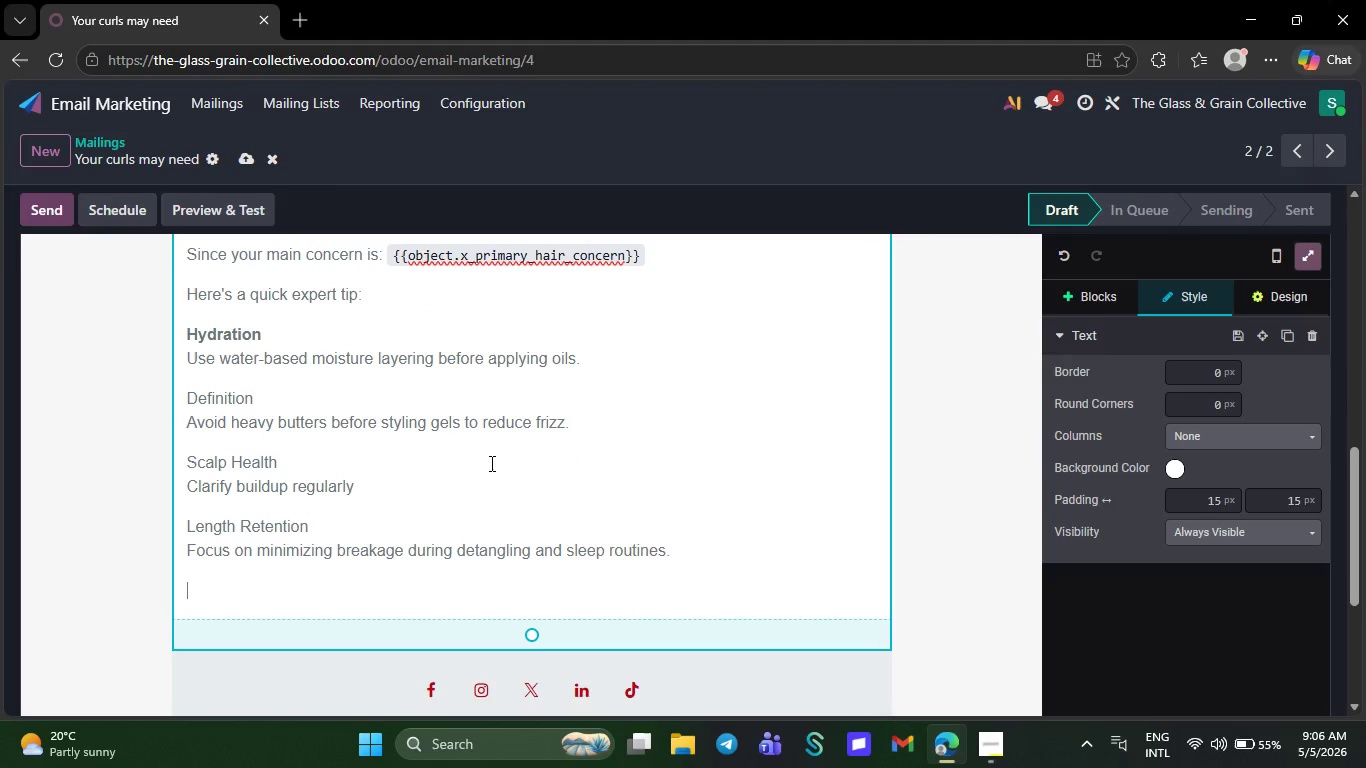 
type(Heal)
 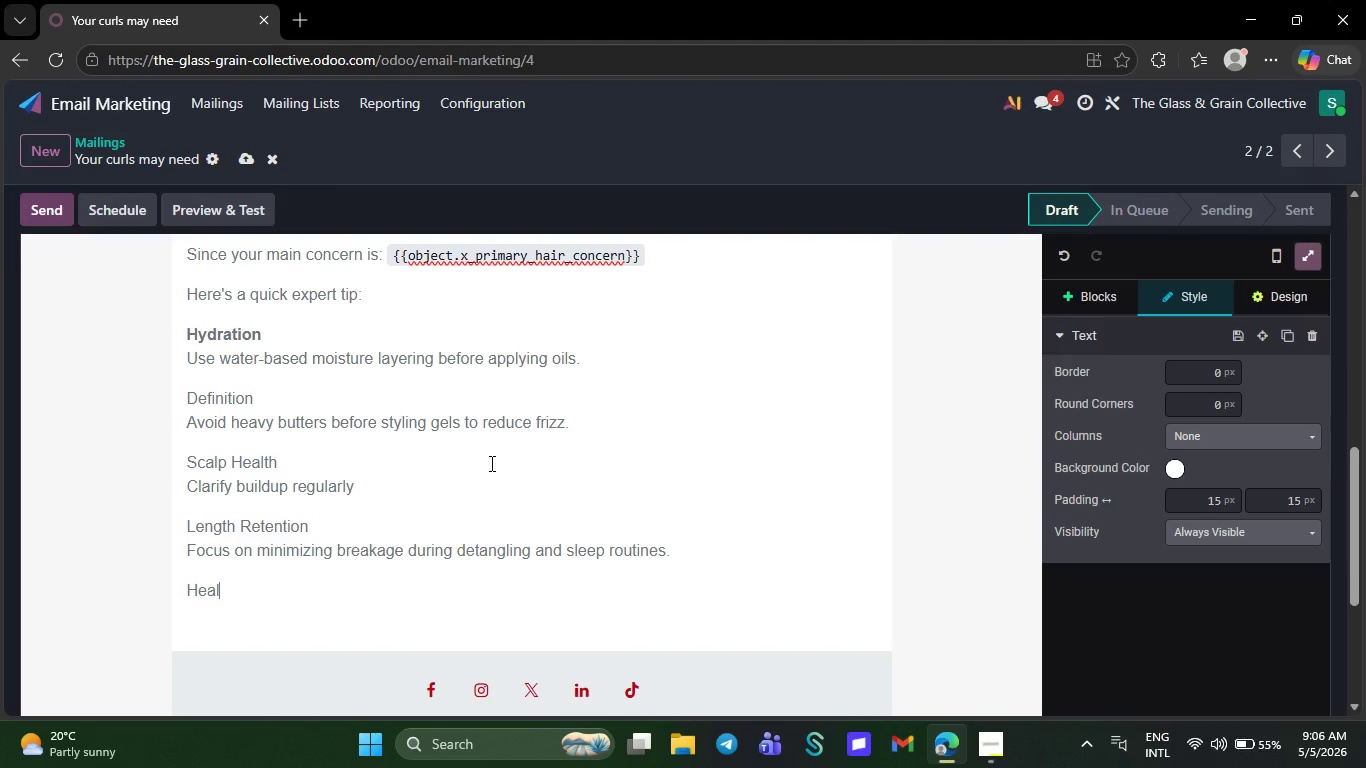 
wait(5.78)
 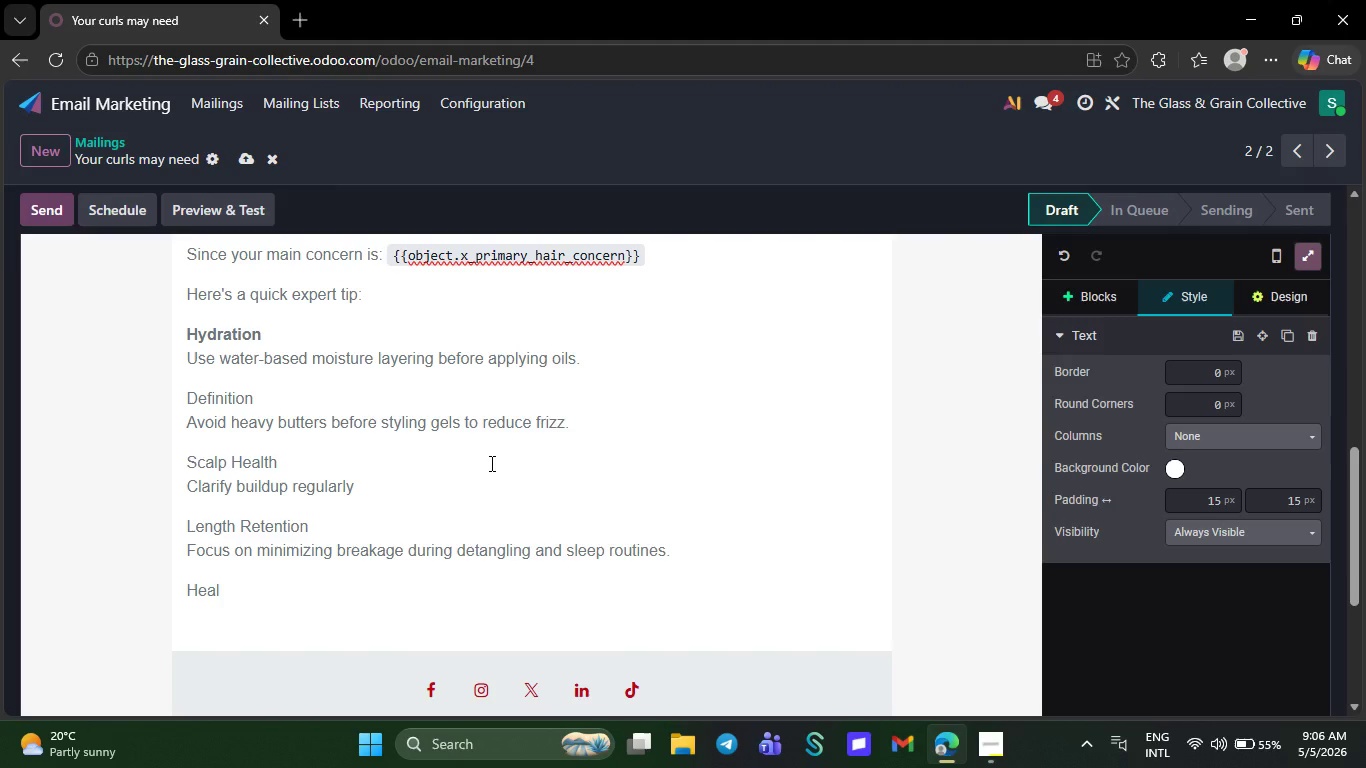 
type(hy curls be)
 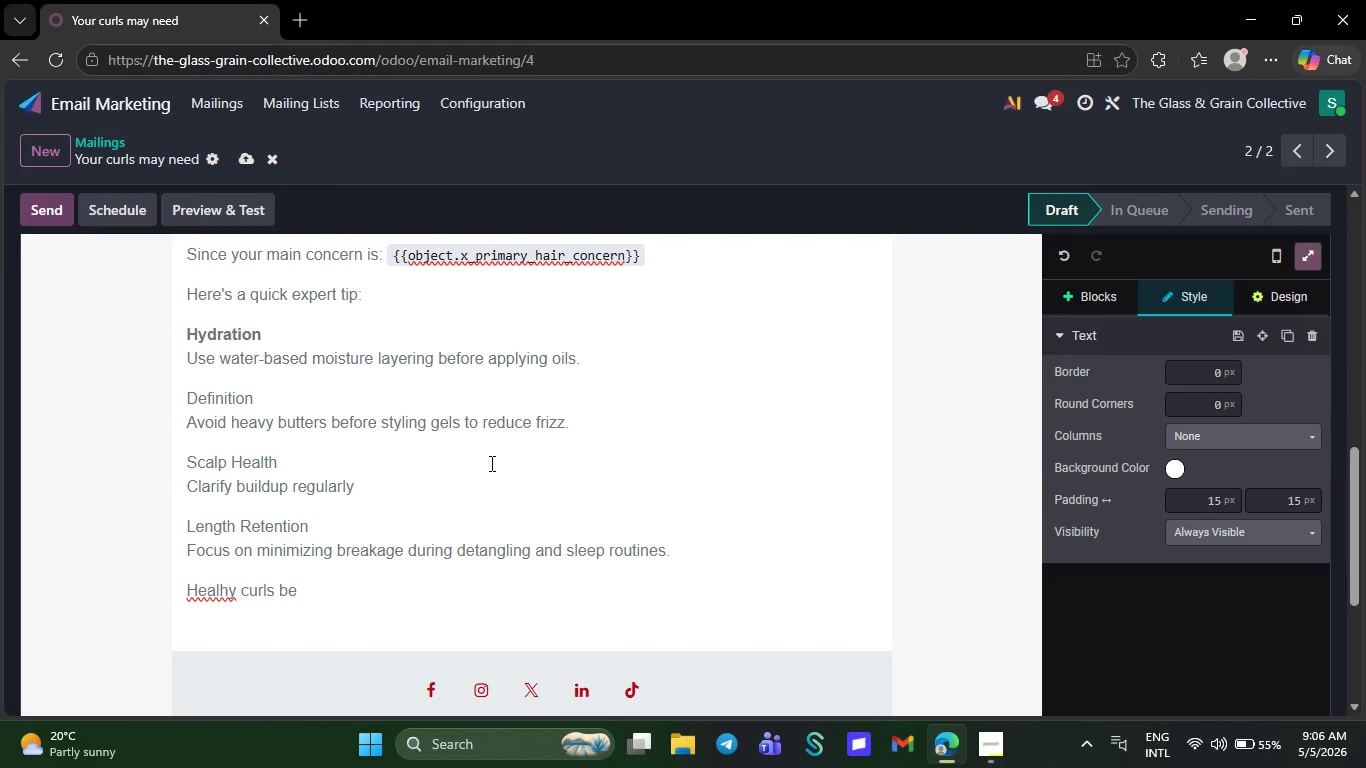 
type(ign br)
 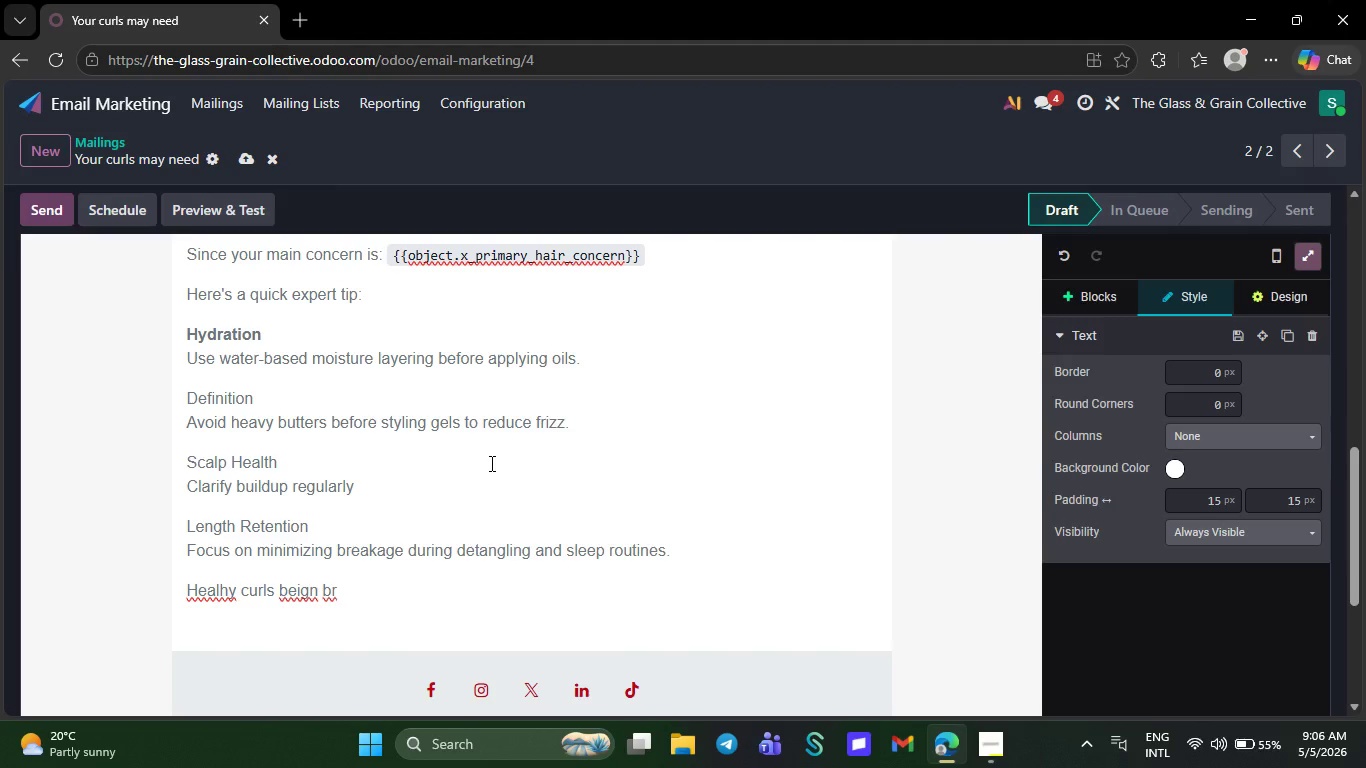 
wait(5.11)
 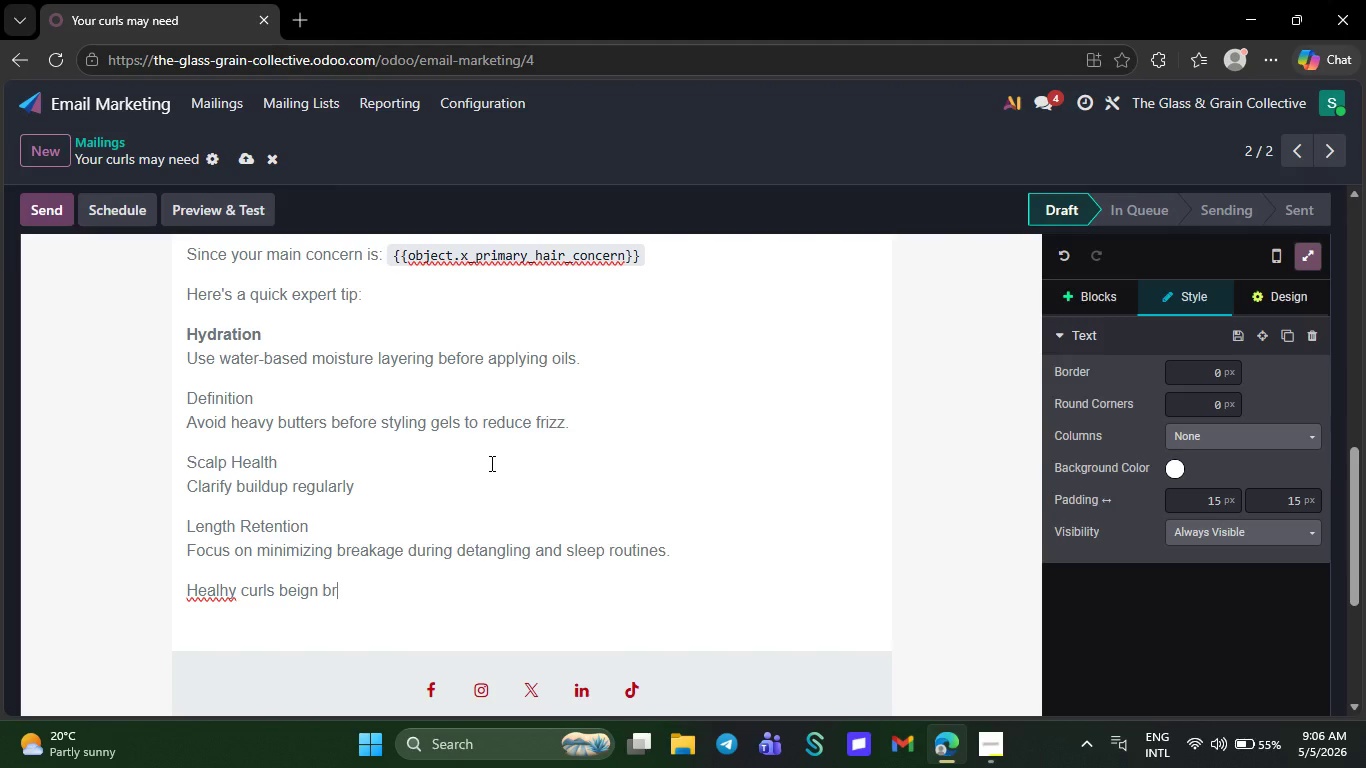 
type(akage)
 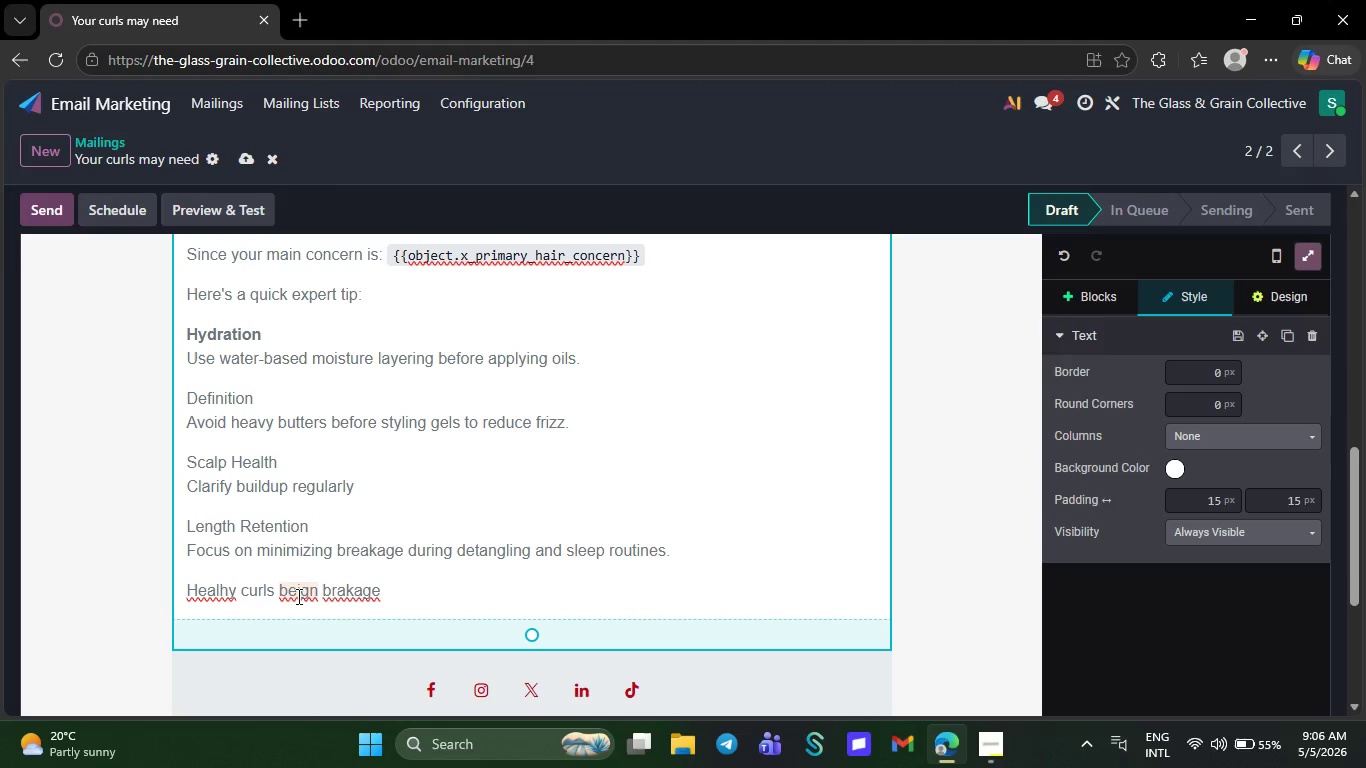 
right_click([291, 593])
 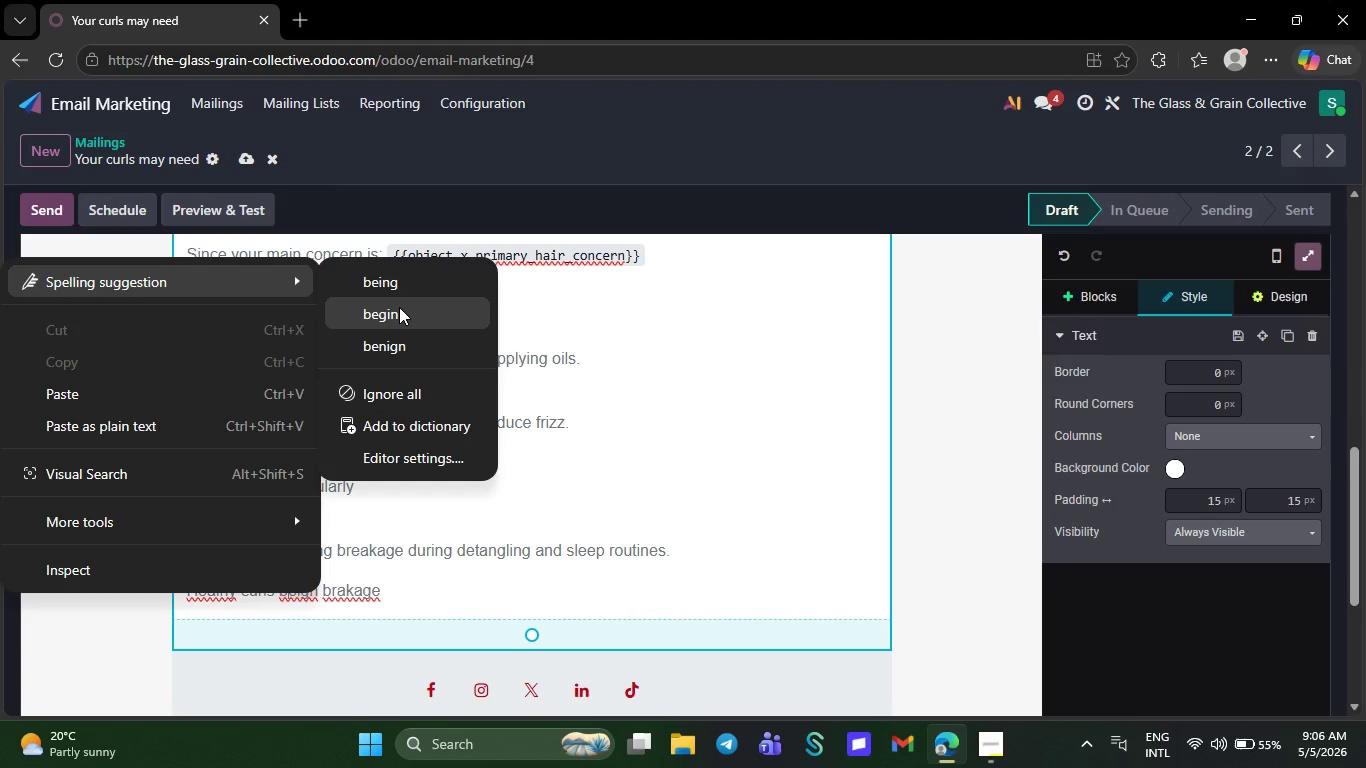 
left_click([414, 298])
 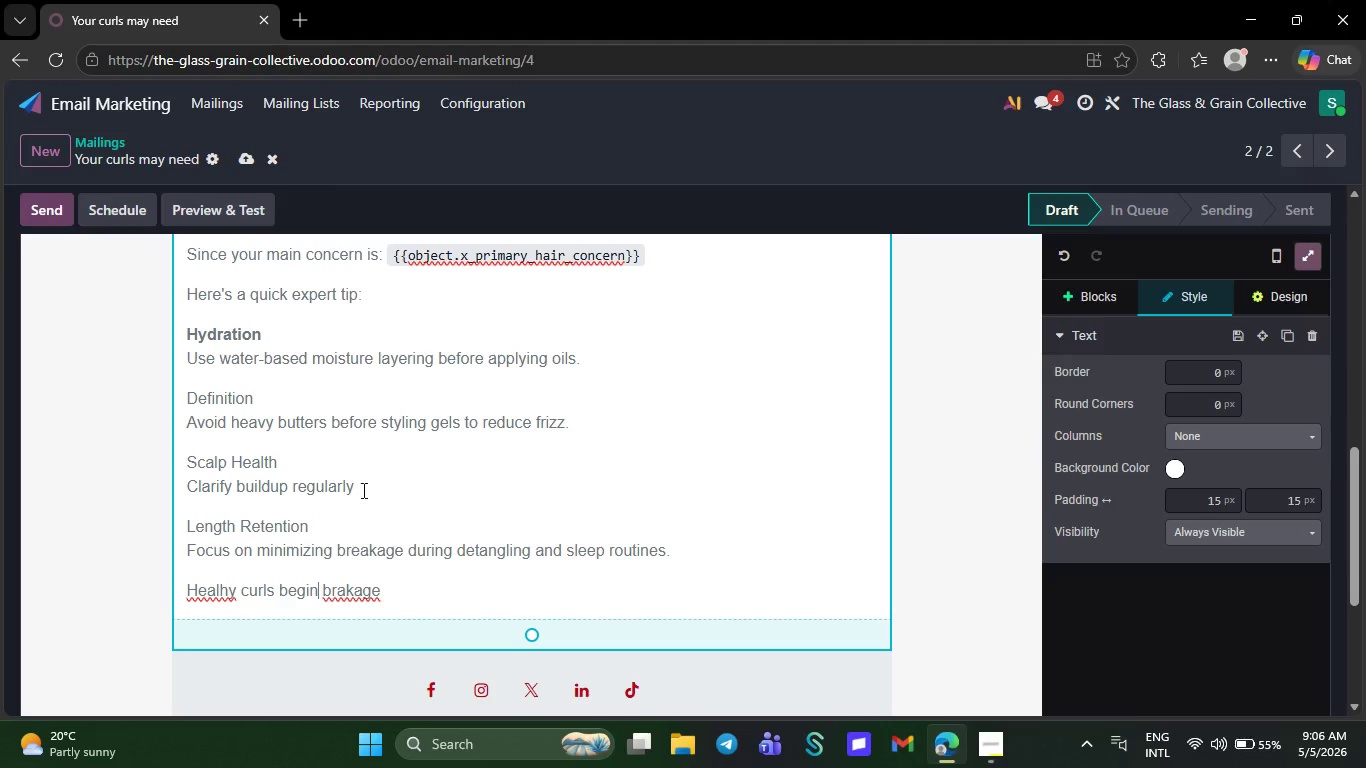 
wait(6.02)
 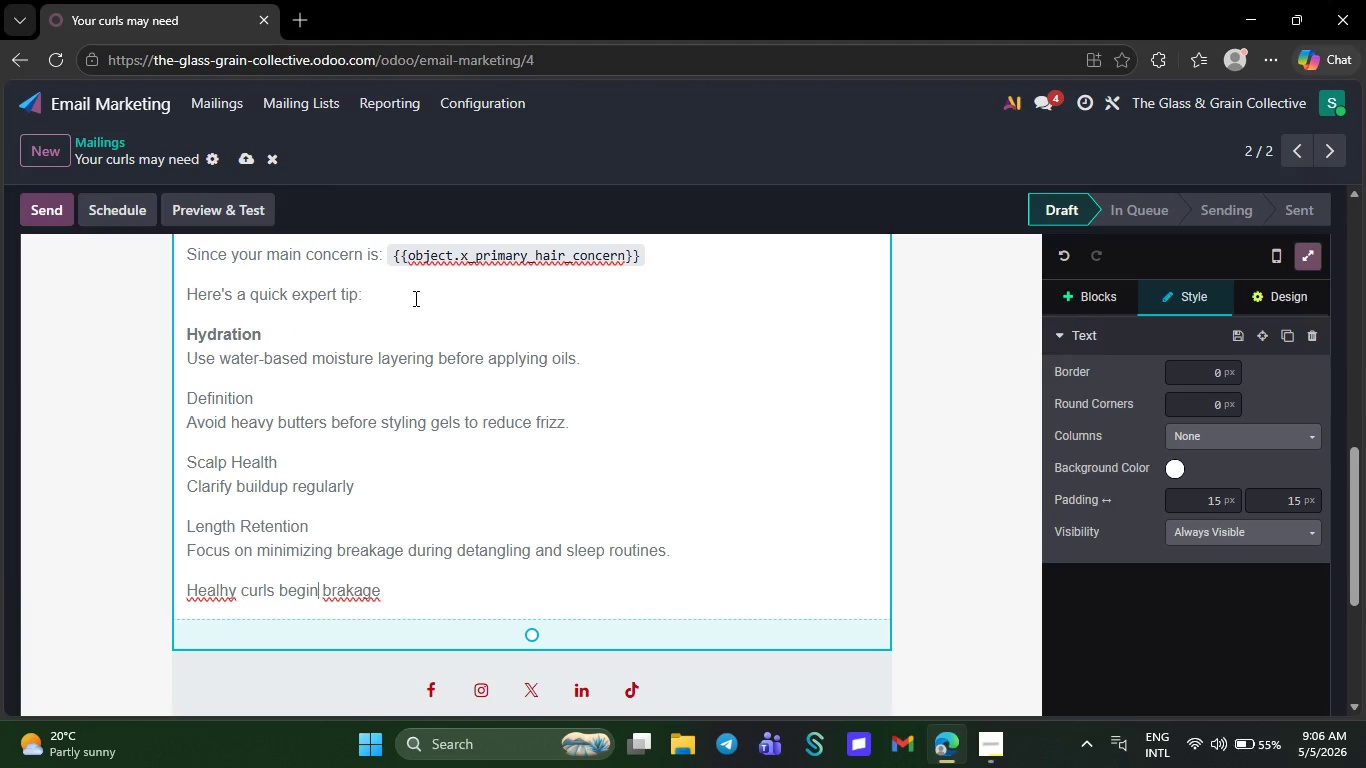 
right_click([292, 587])
 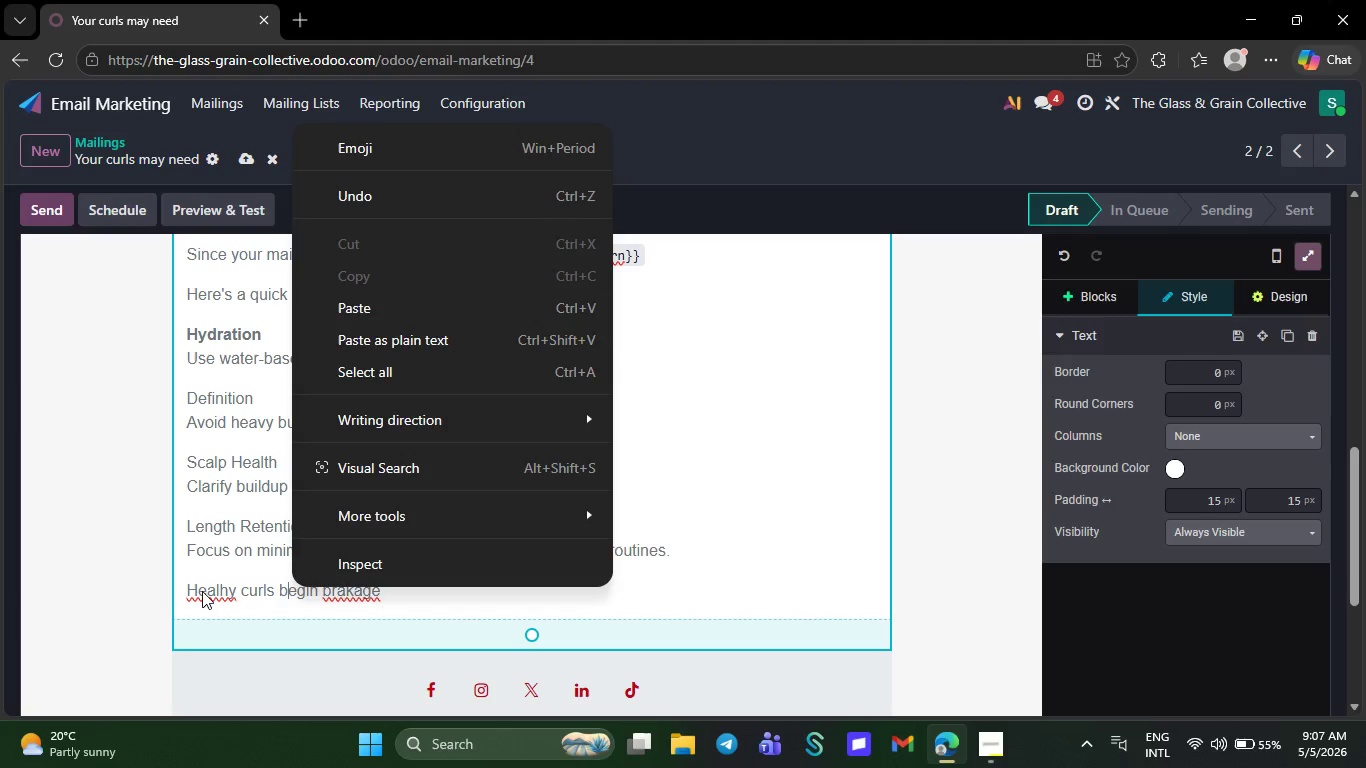 
right_click([203, 591])
 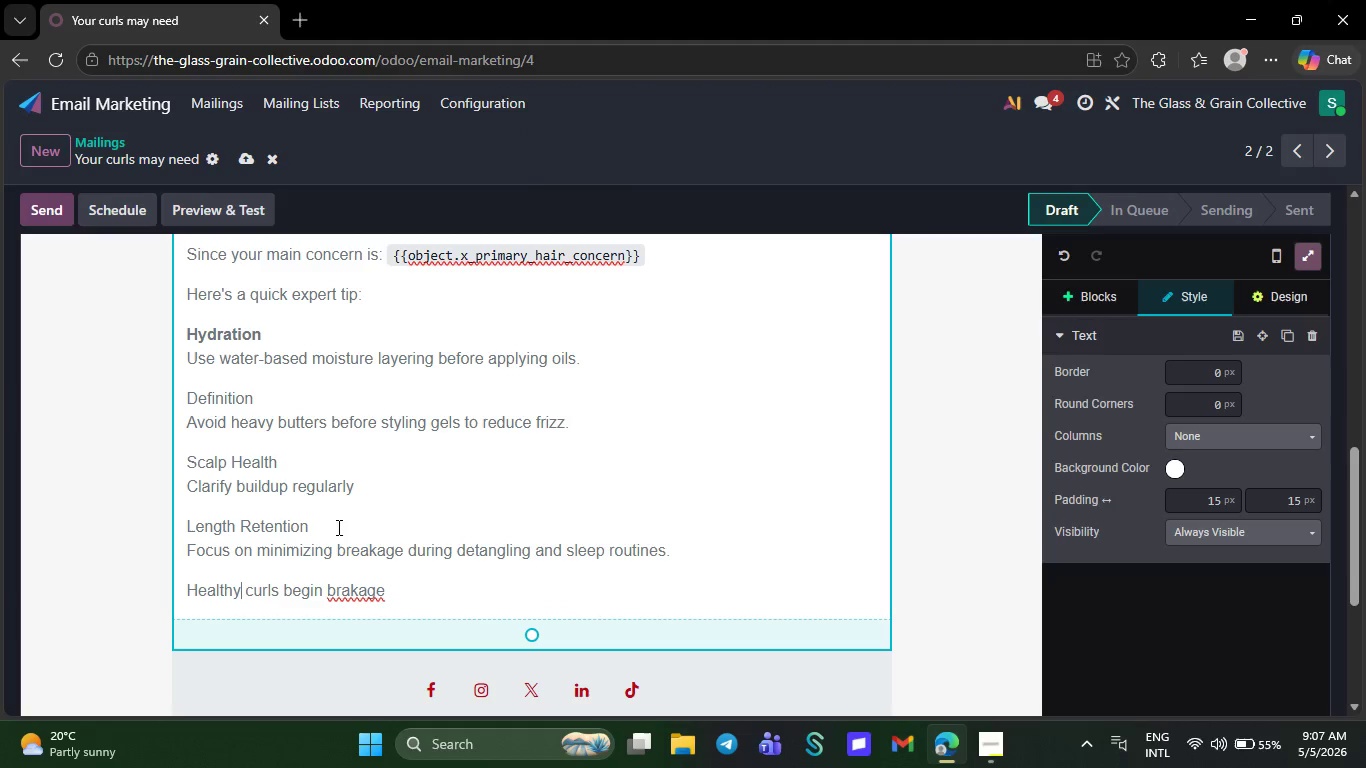 
right_click([338, 588])
 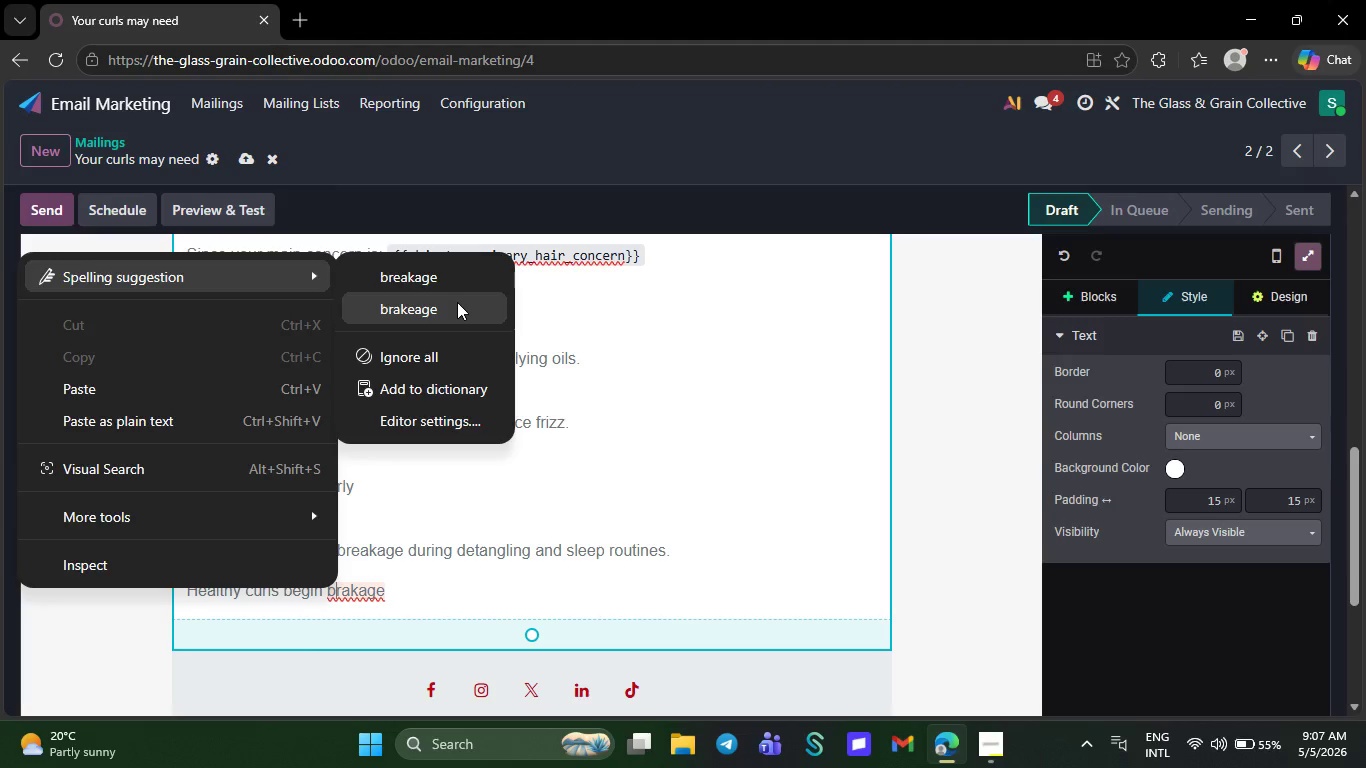 
wait(11.19)
 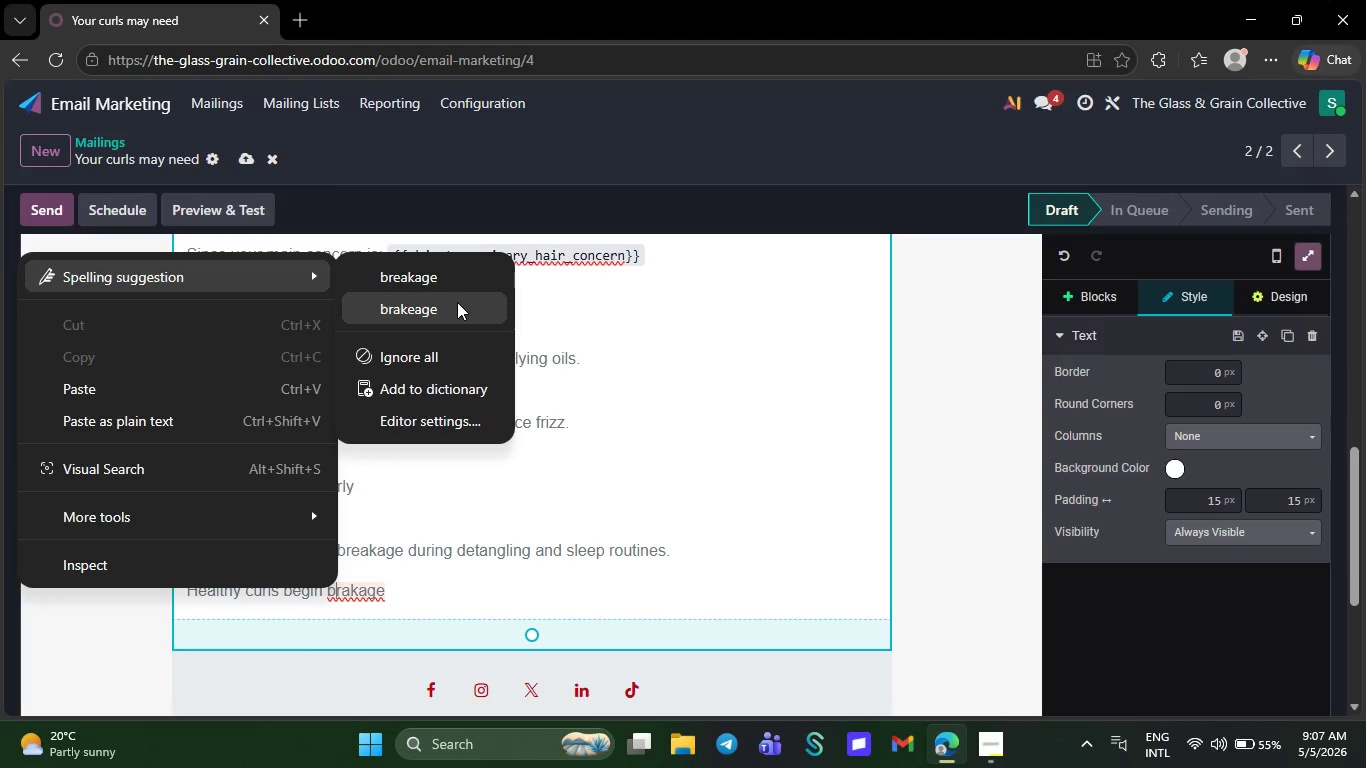 
key(Backspace)
key(Backspace)
key(Backspace)
key(Backspace)
key(Backspace)
key(Backspace)
key(Backspace)
key(Backspace)
type(with consistence.)
key(Backspace)
type(, not comple)
 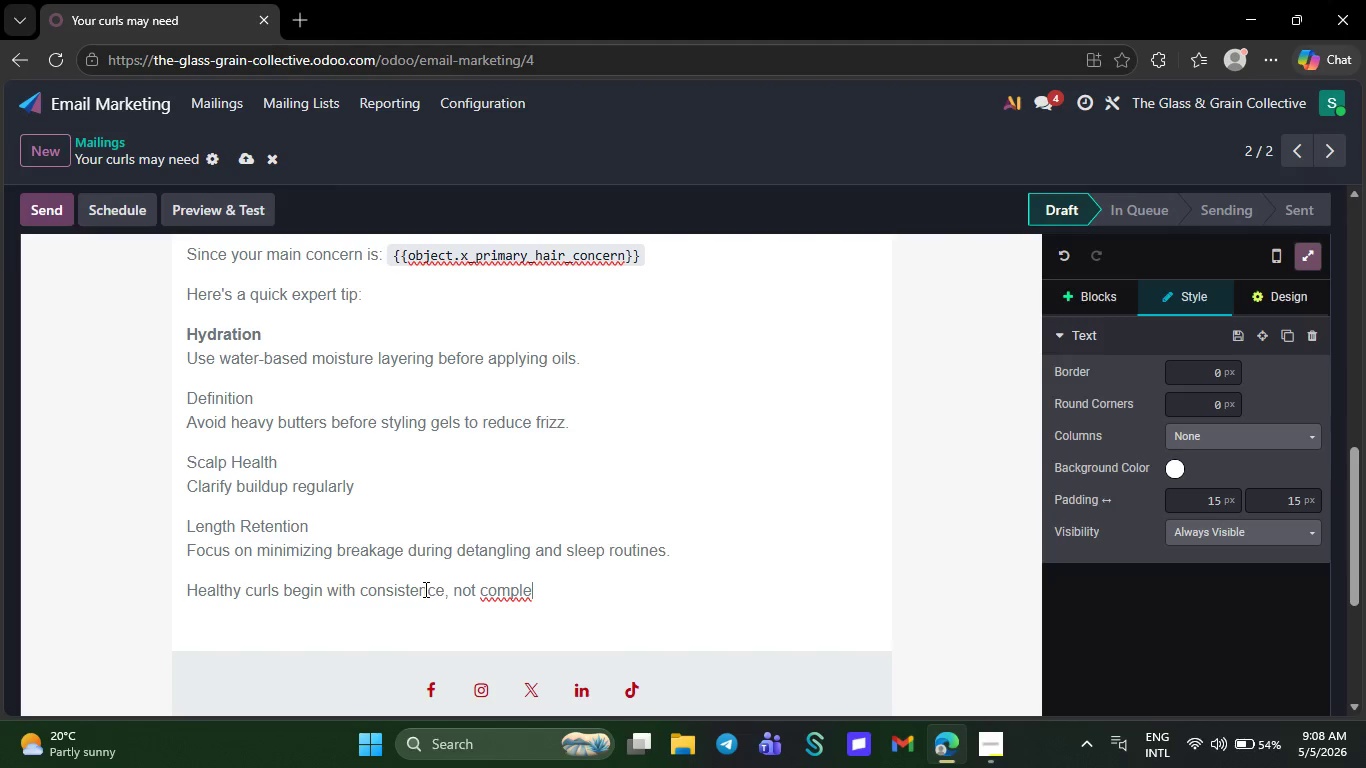 
wait(29.28)
 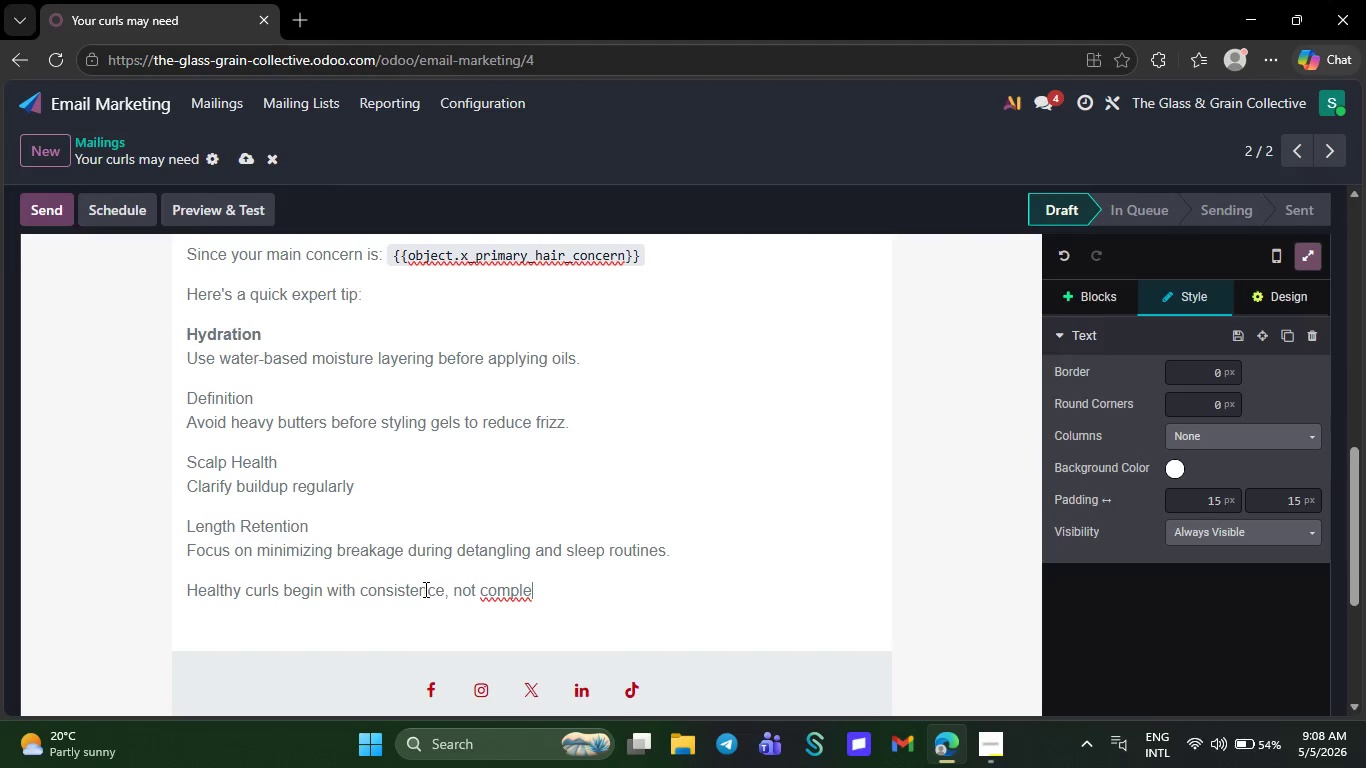 
key(L)
 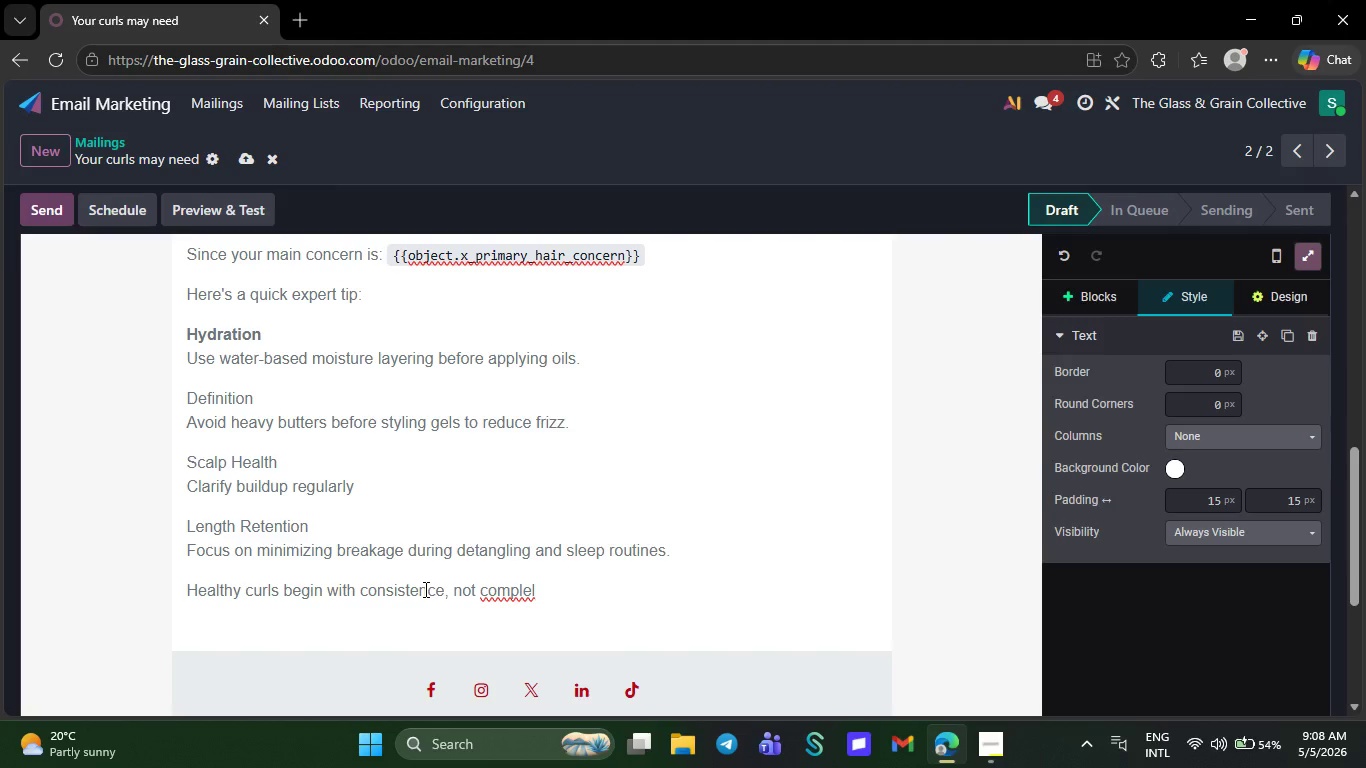 
type(exity.)
key(NumpadEnter)
 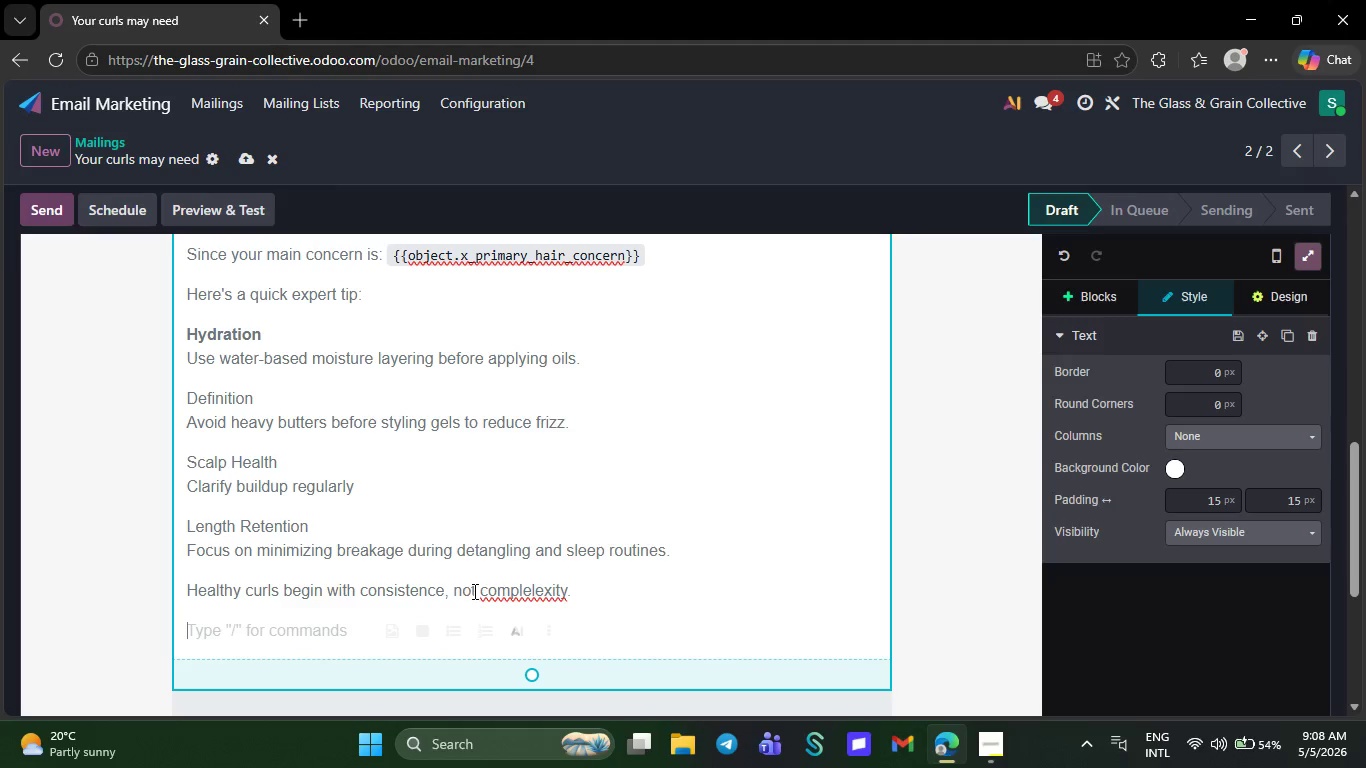 
right_click([490, 593])
 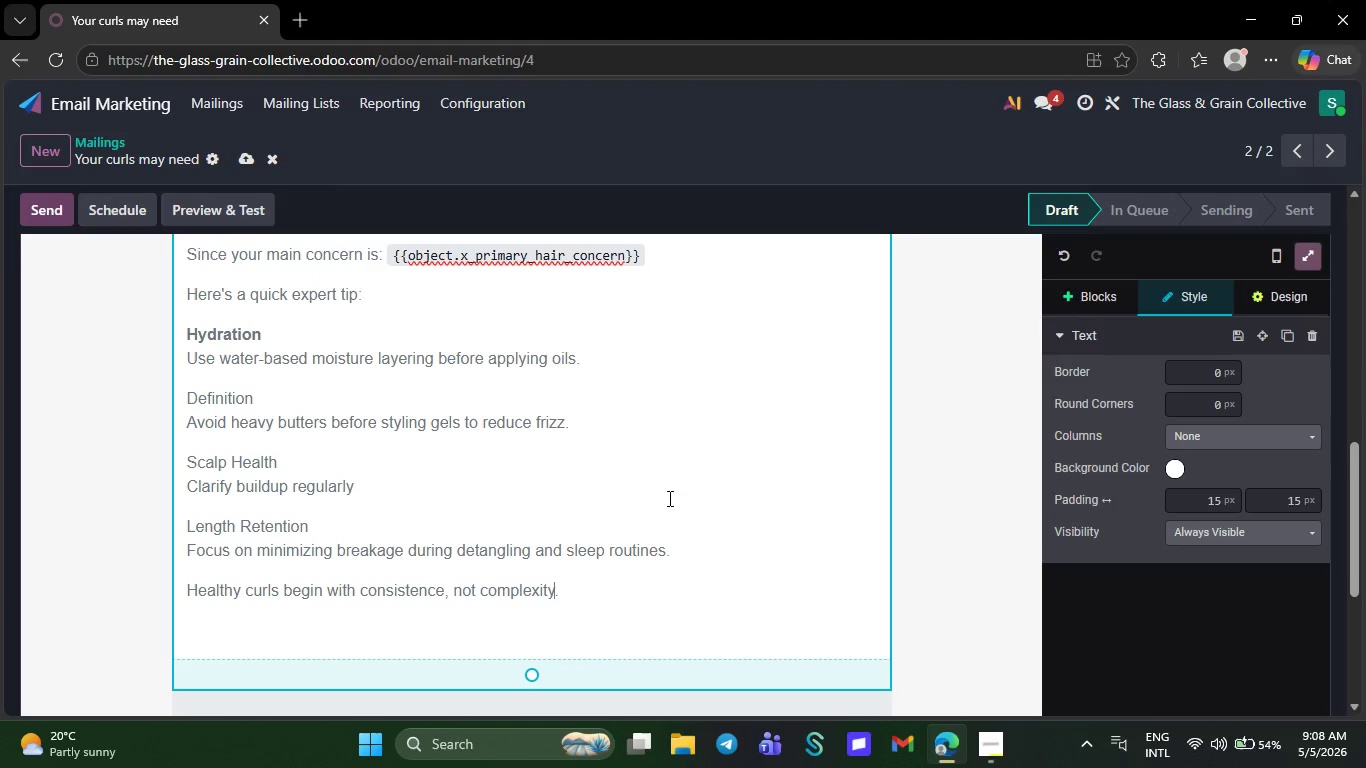 
scroll: coordinate [661, 532], scroll_direction: up, amount: 1.0
 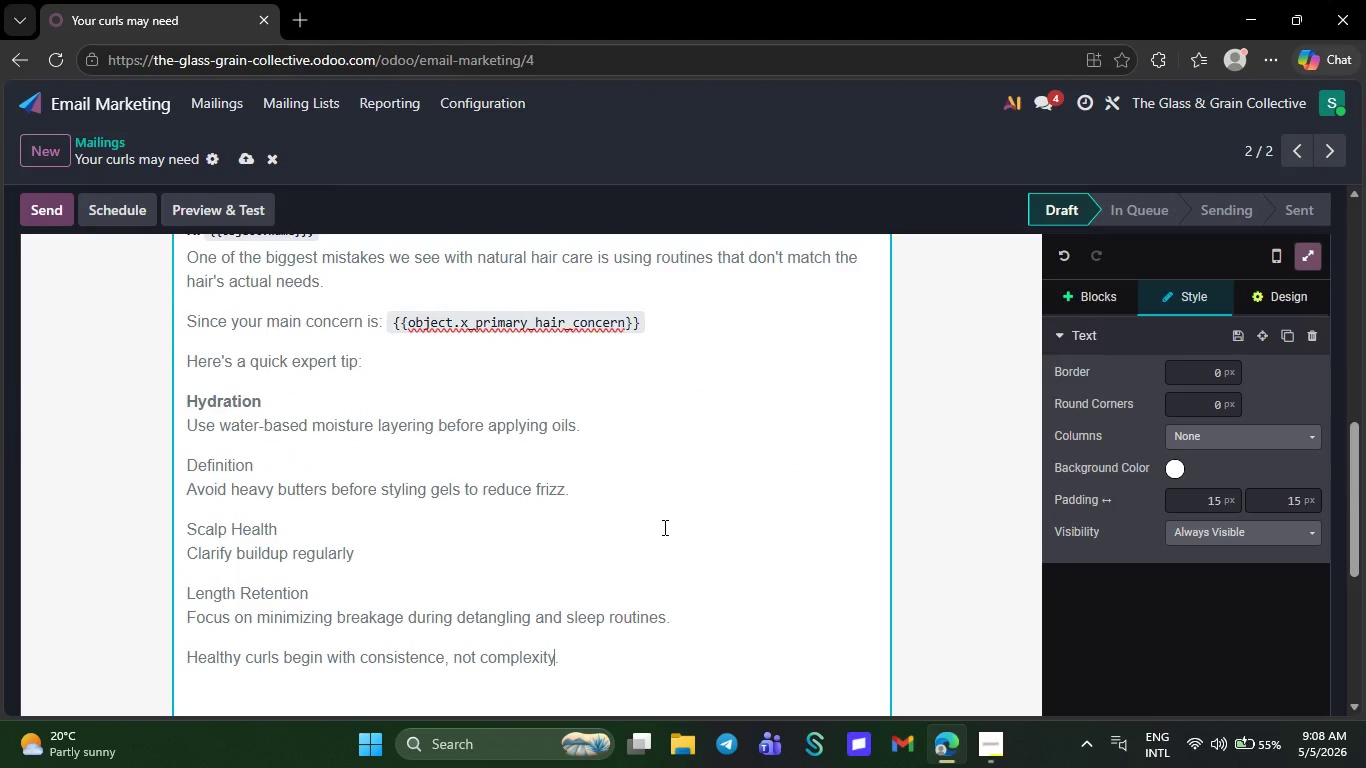 
scroll: coordinate [657, 543], scroll_direction: down, amount: 7.0
 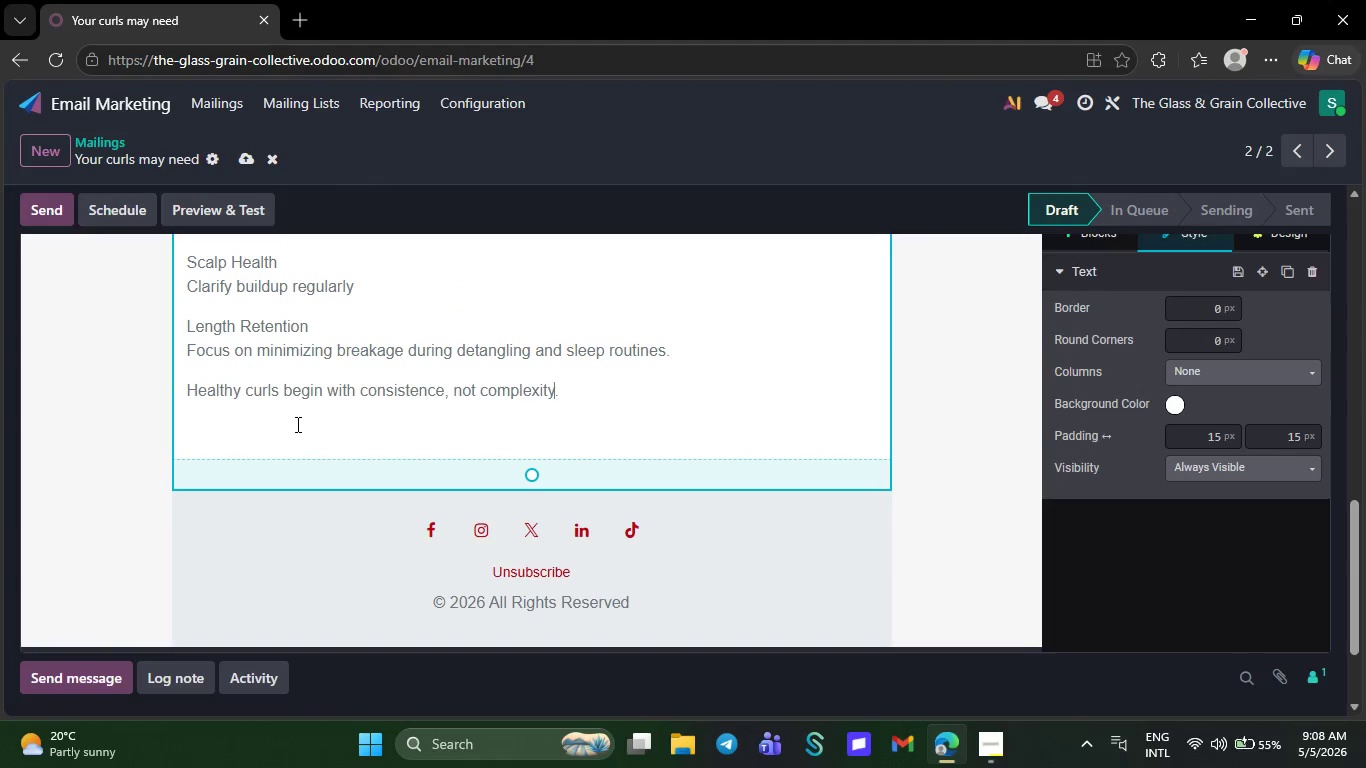 
left_click([296, 424])
 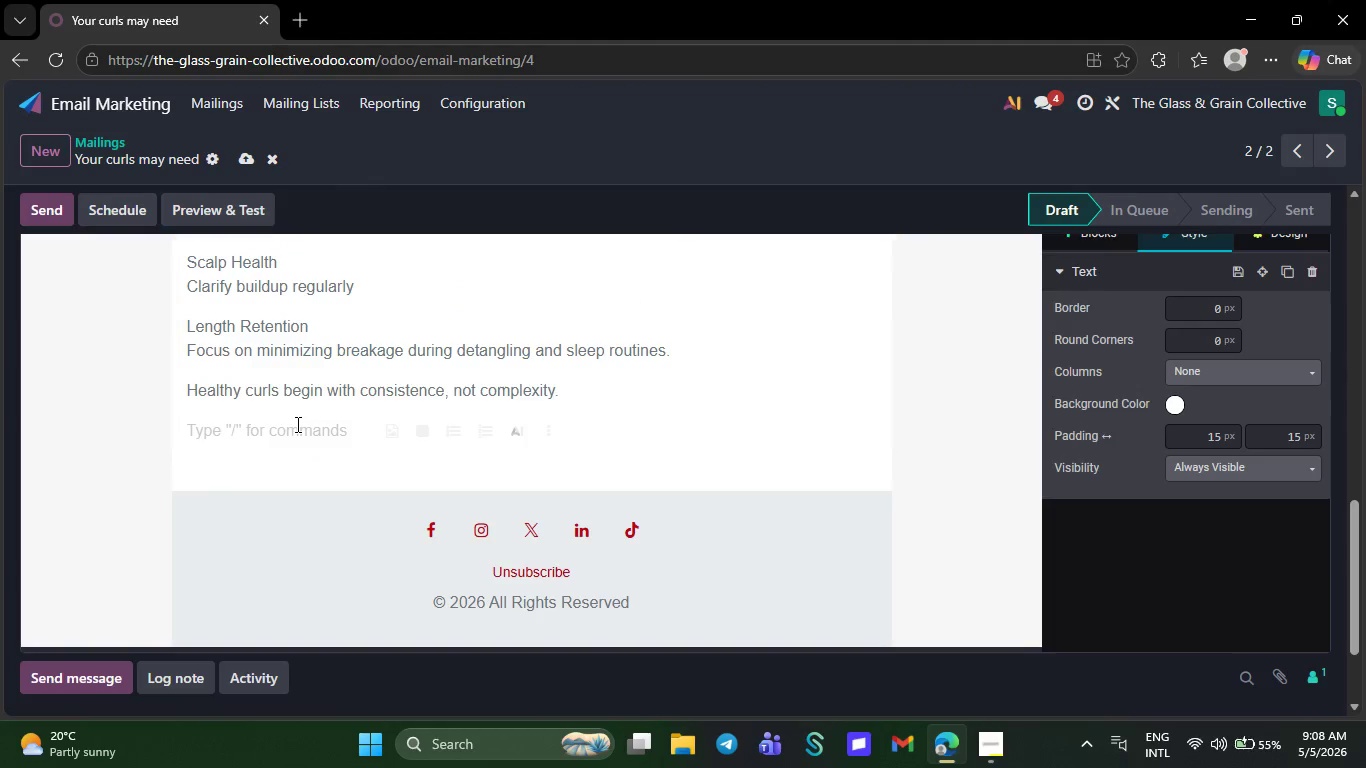 
type(At Loom & L)
 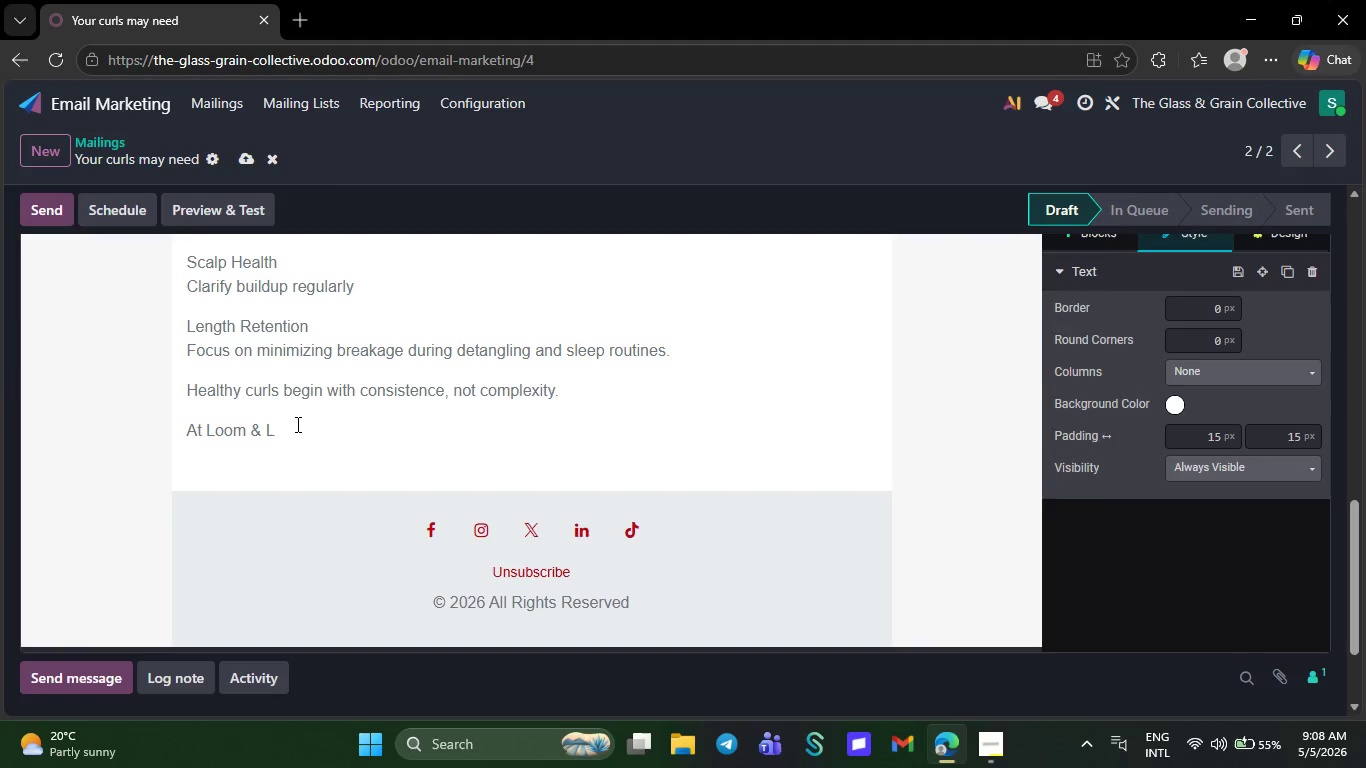 
key(E)
 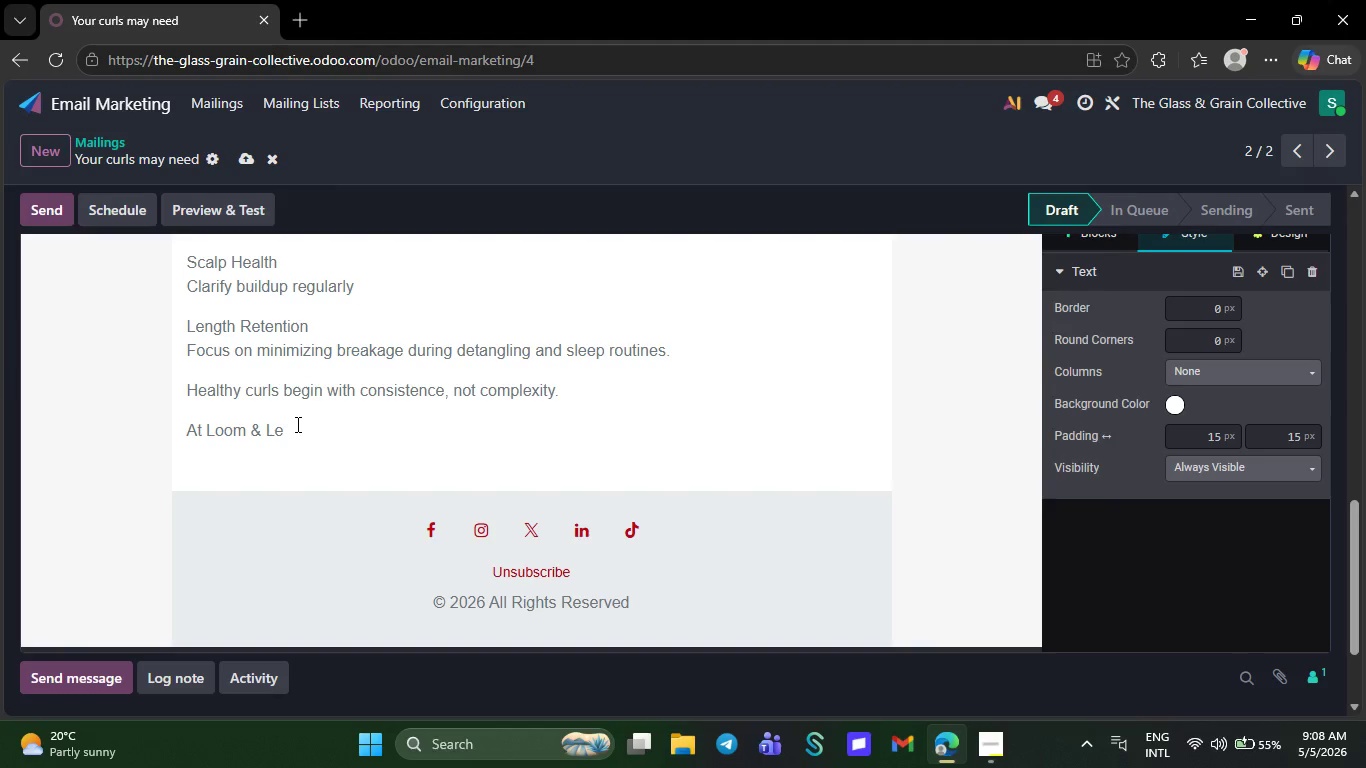 
key(A)
 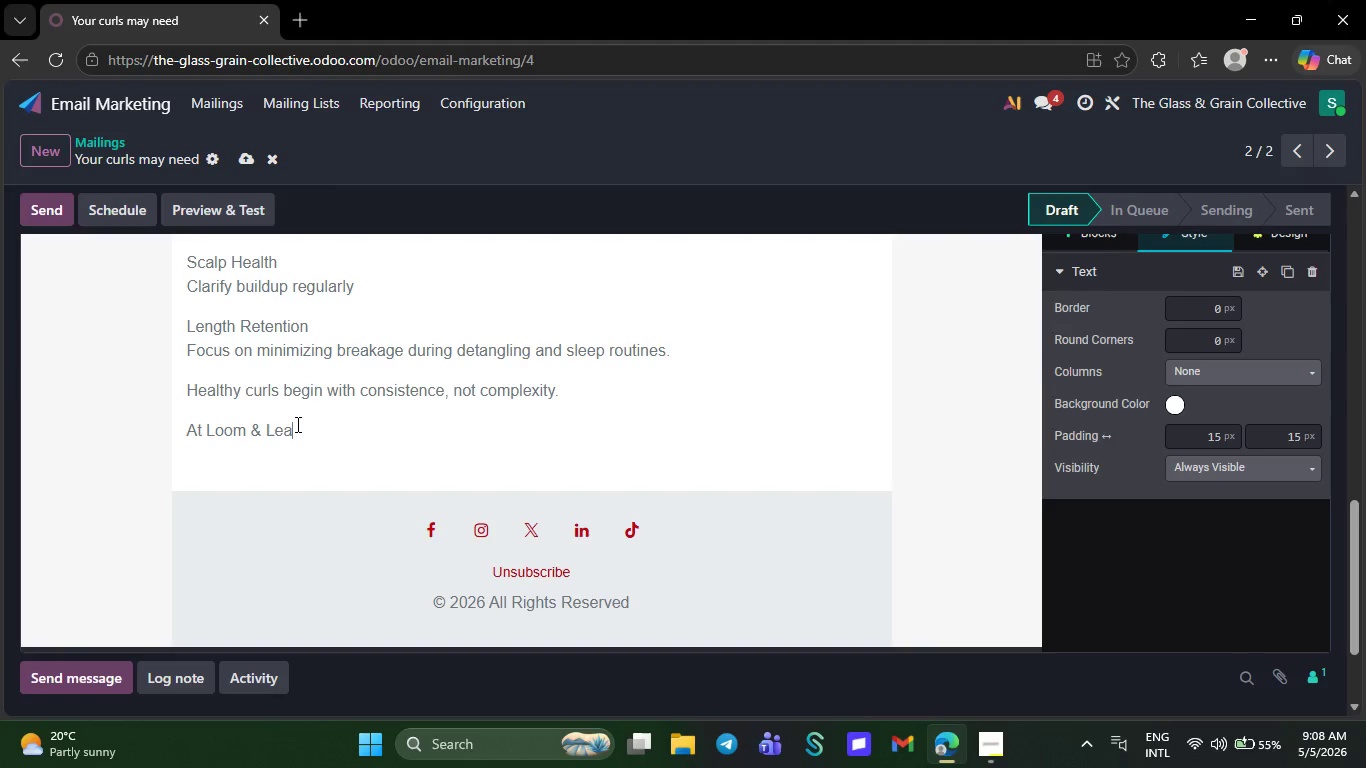 
wait(6.75)
 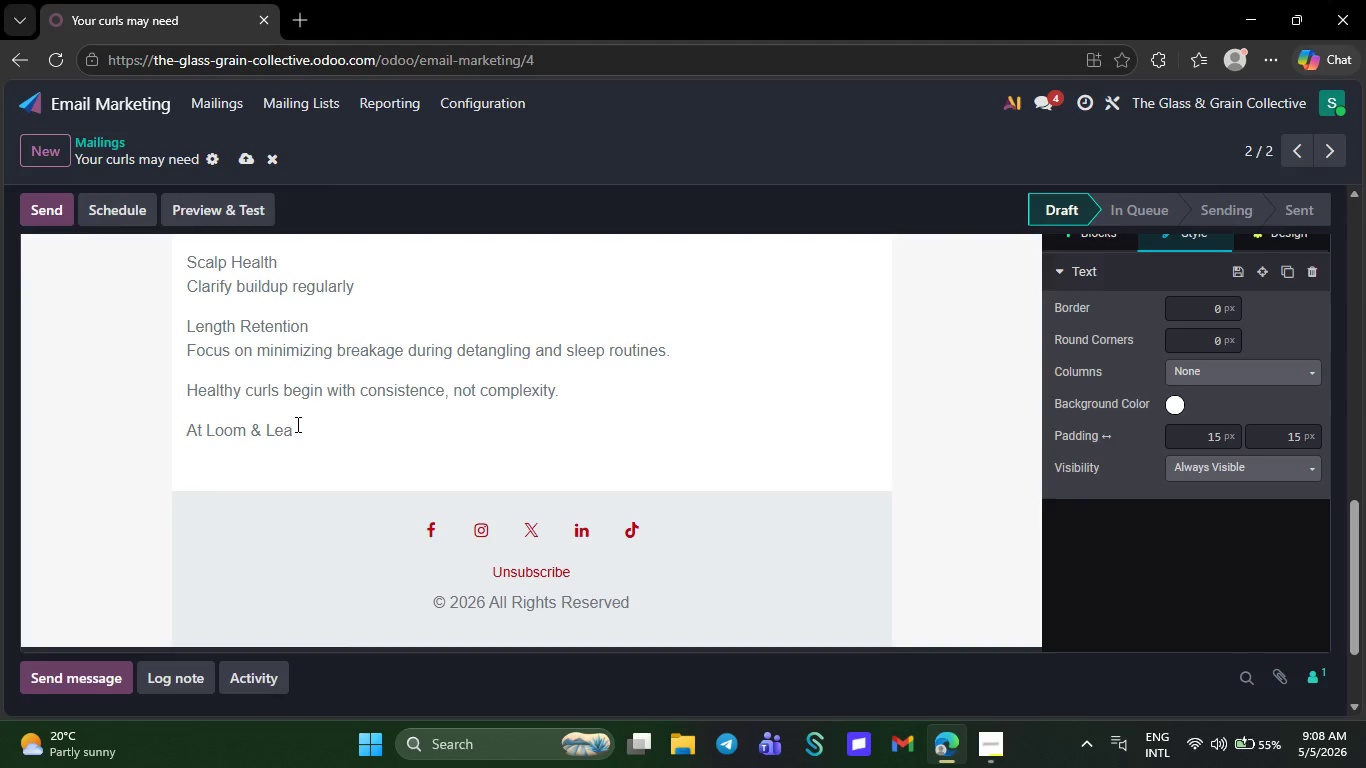 
type(ther, every )
 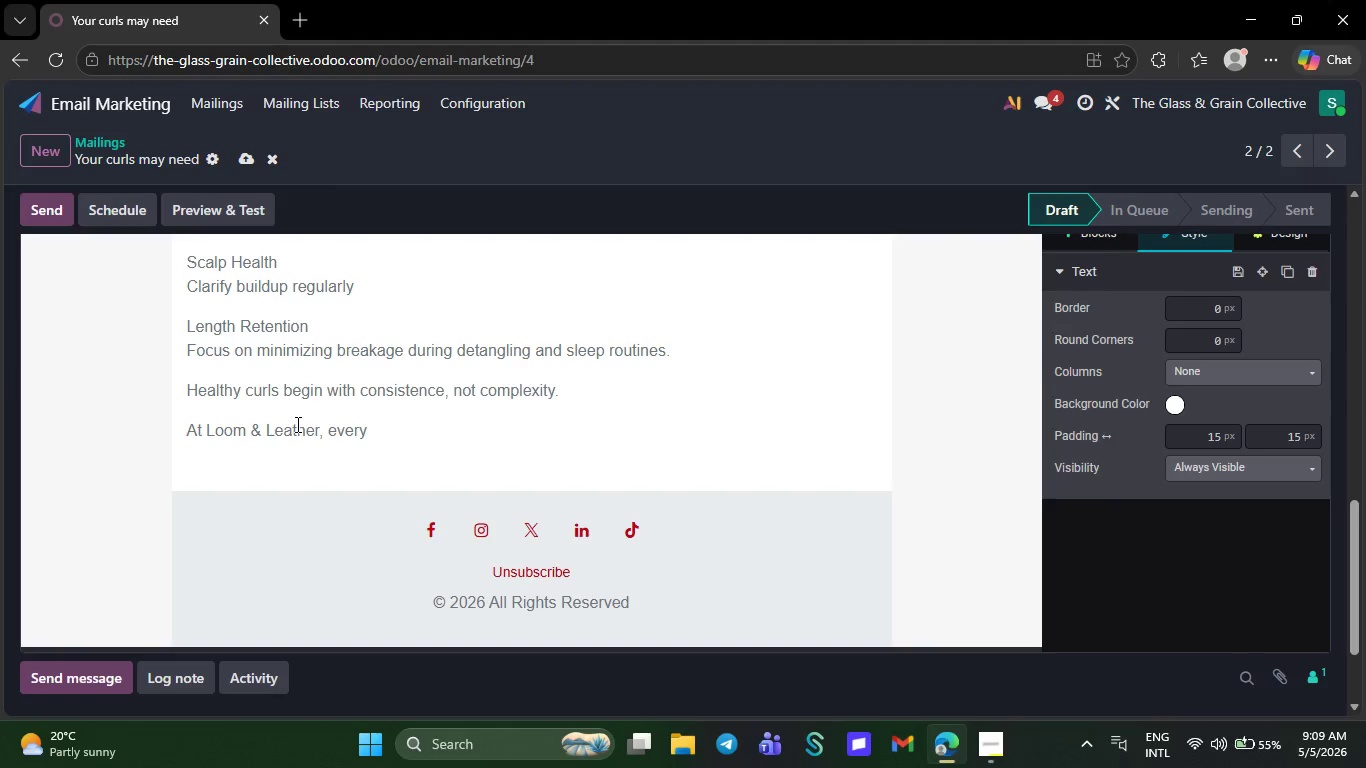 
type(consultation includes a perso)
 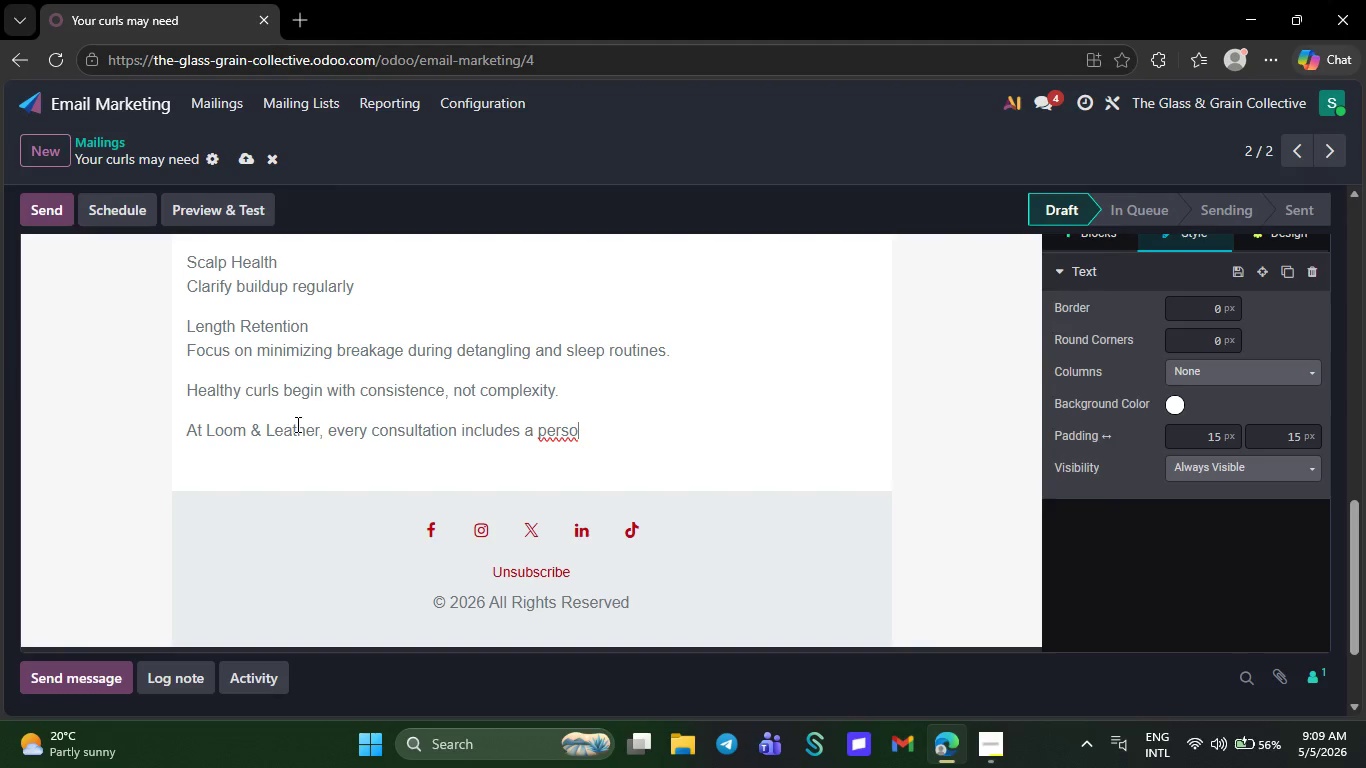 
wait(8.36)
 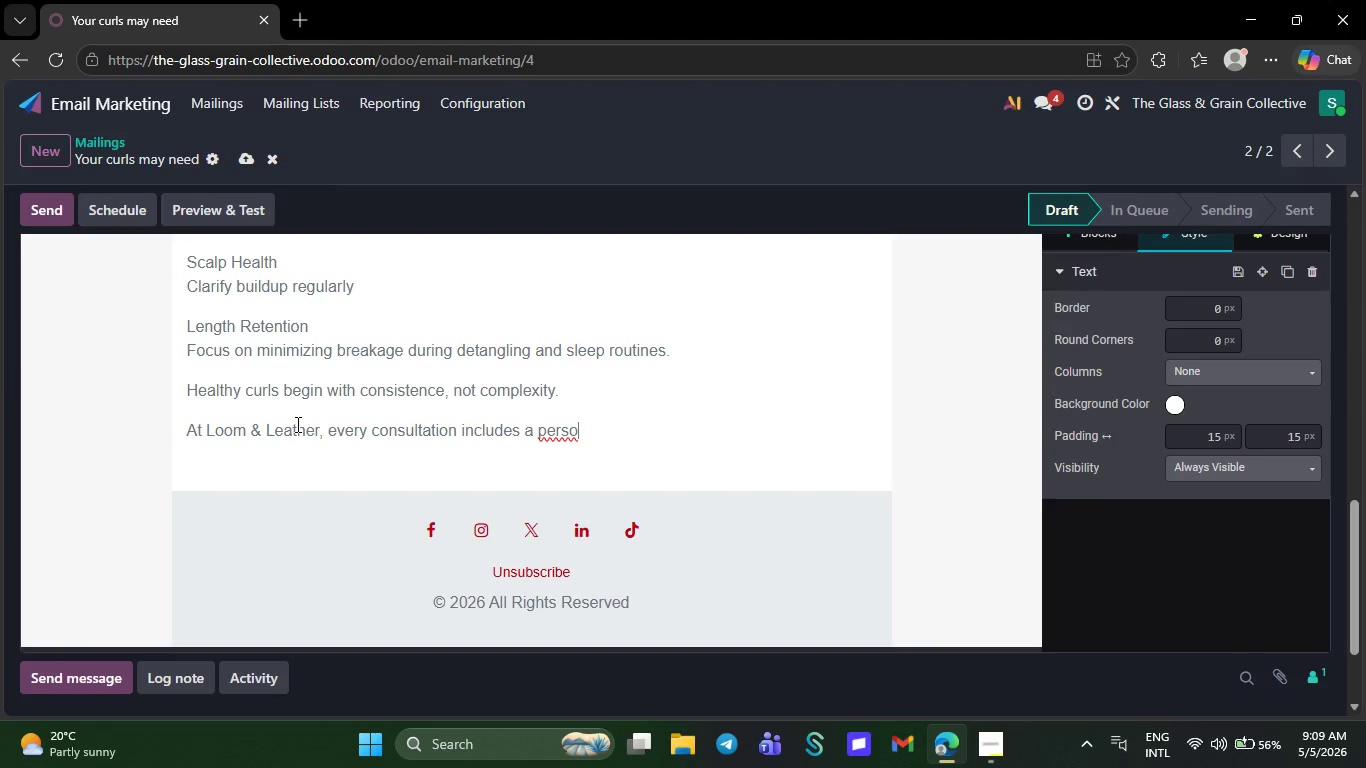 
type(nali)
 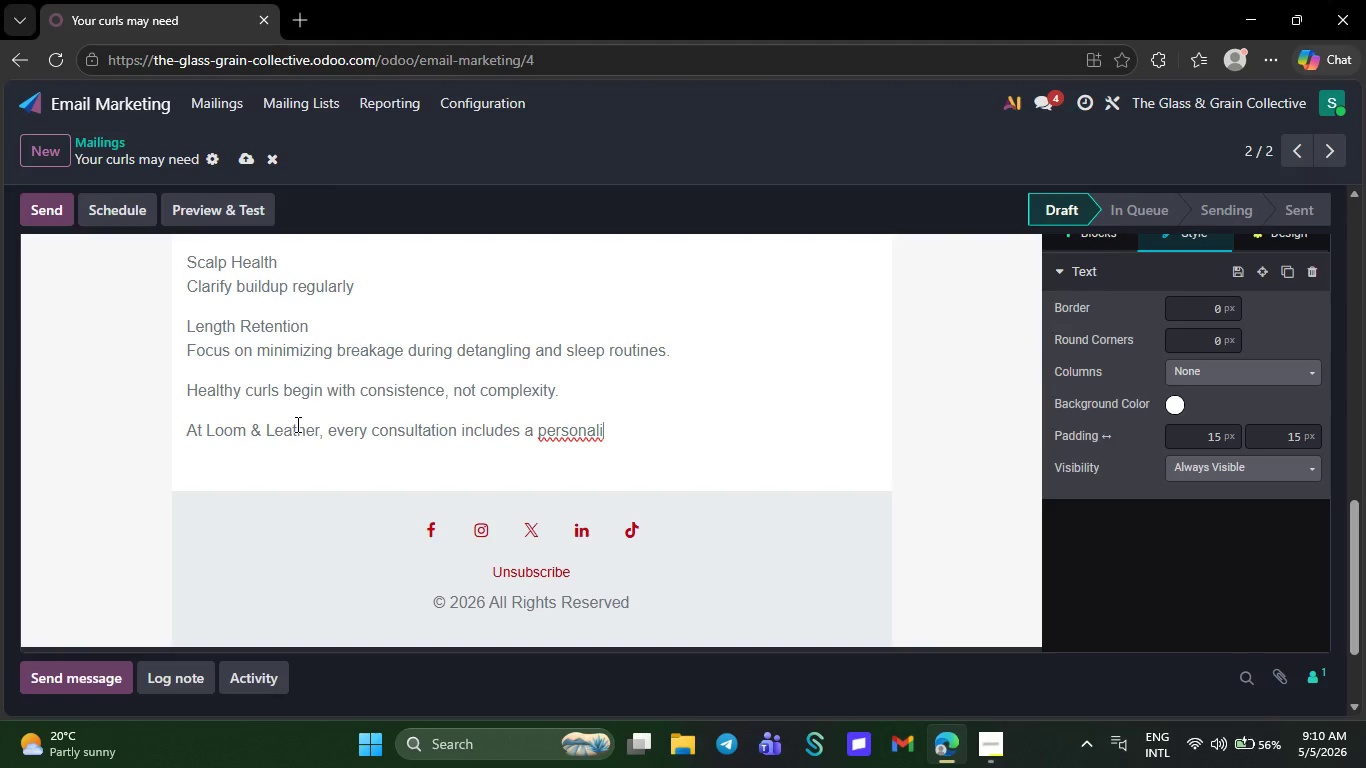 
wait(14.17)
 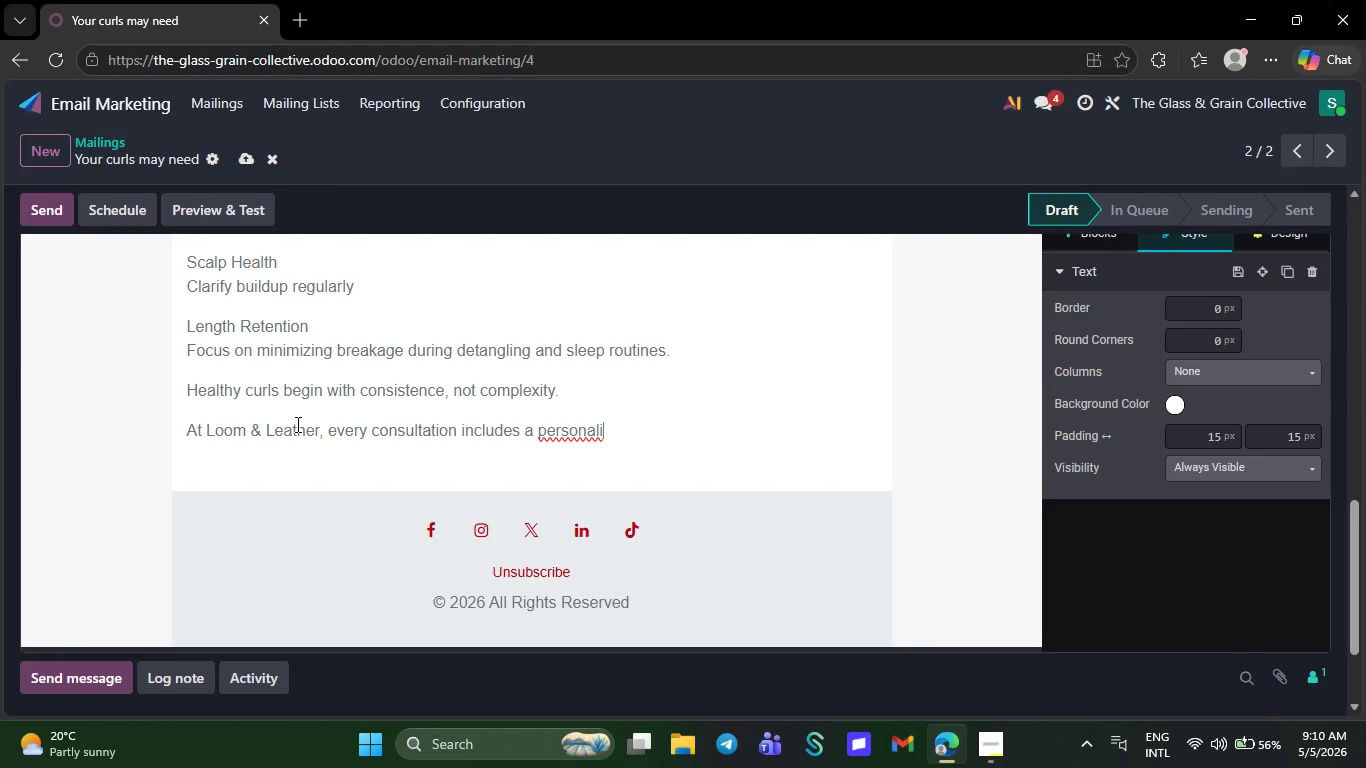 
type(zedn)
key(Backspace)
type( )
 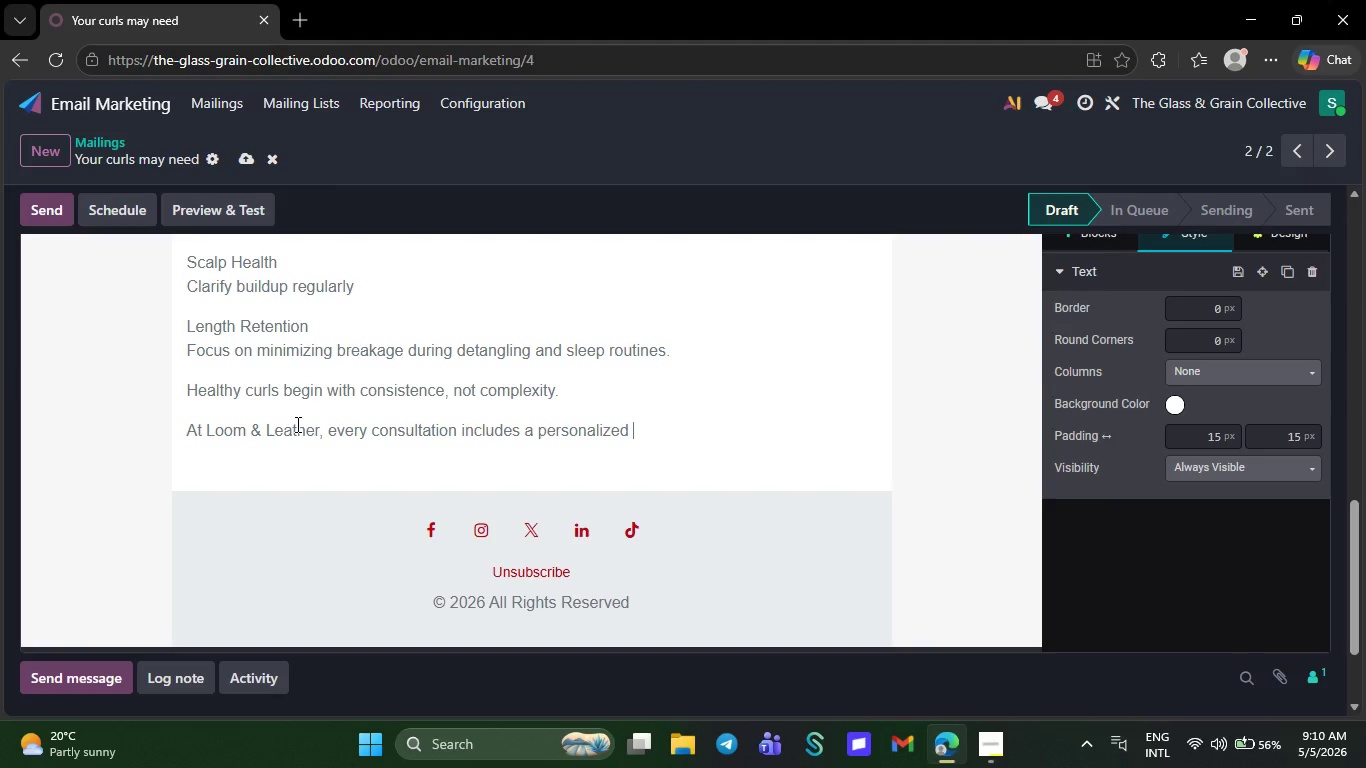 
wait(20.92)
 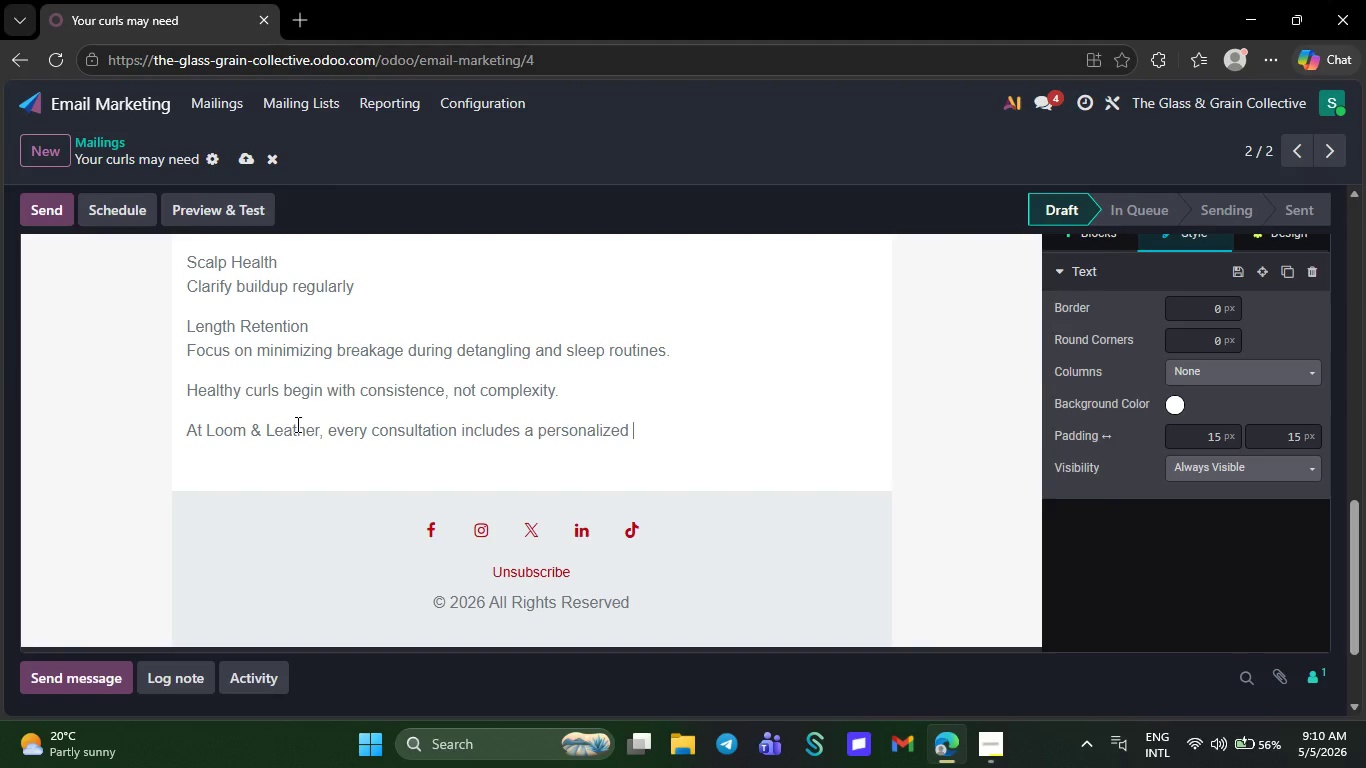 
type(curl an)
 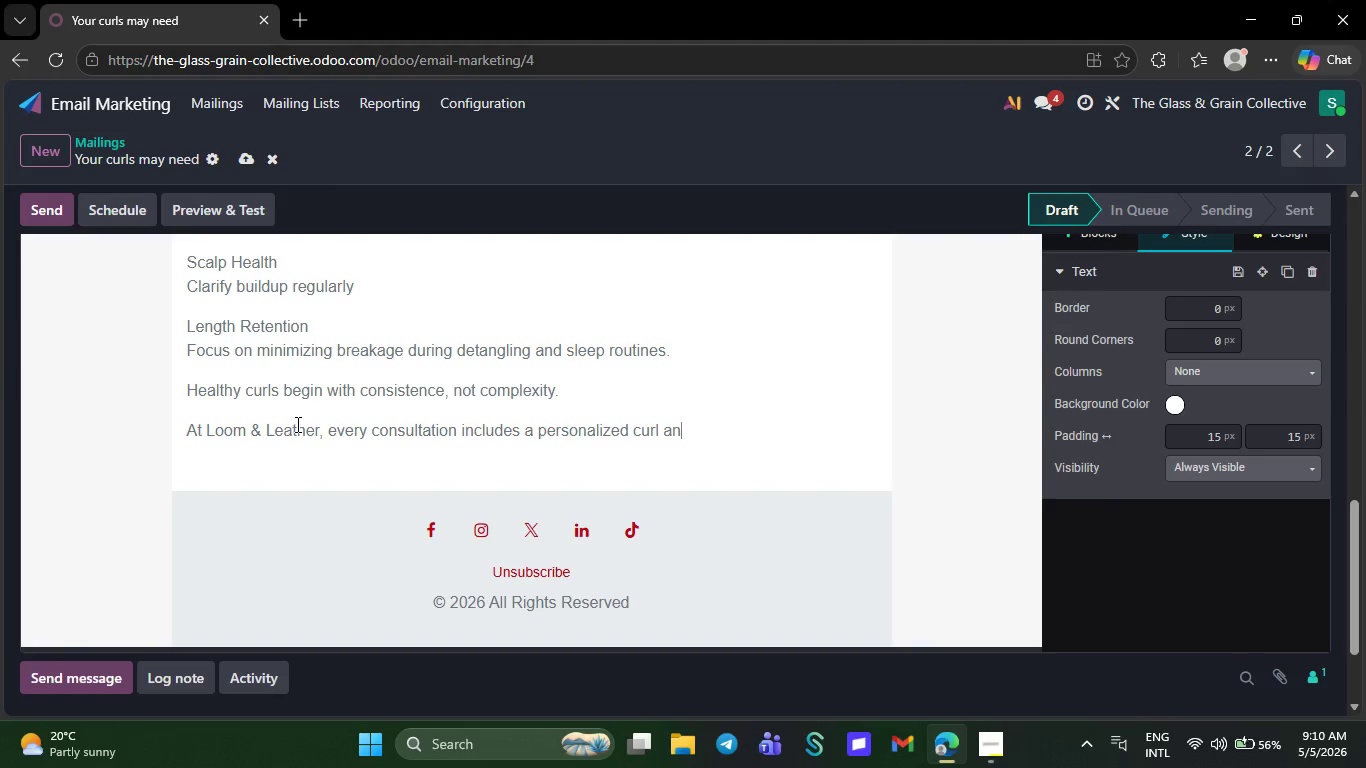 
type(aly)
 